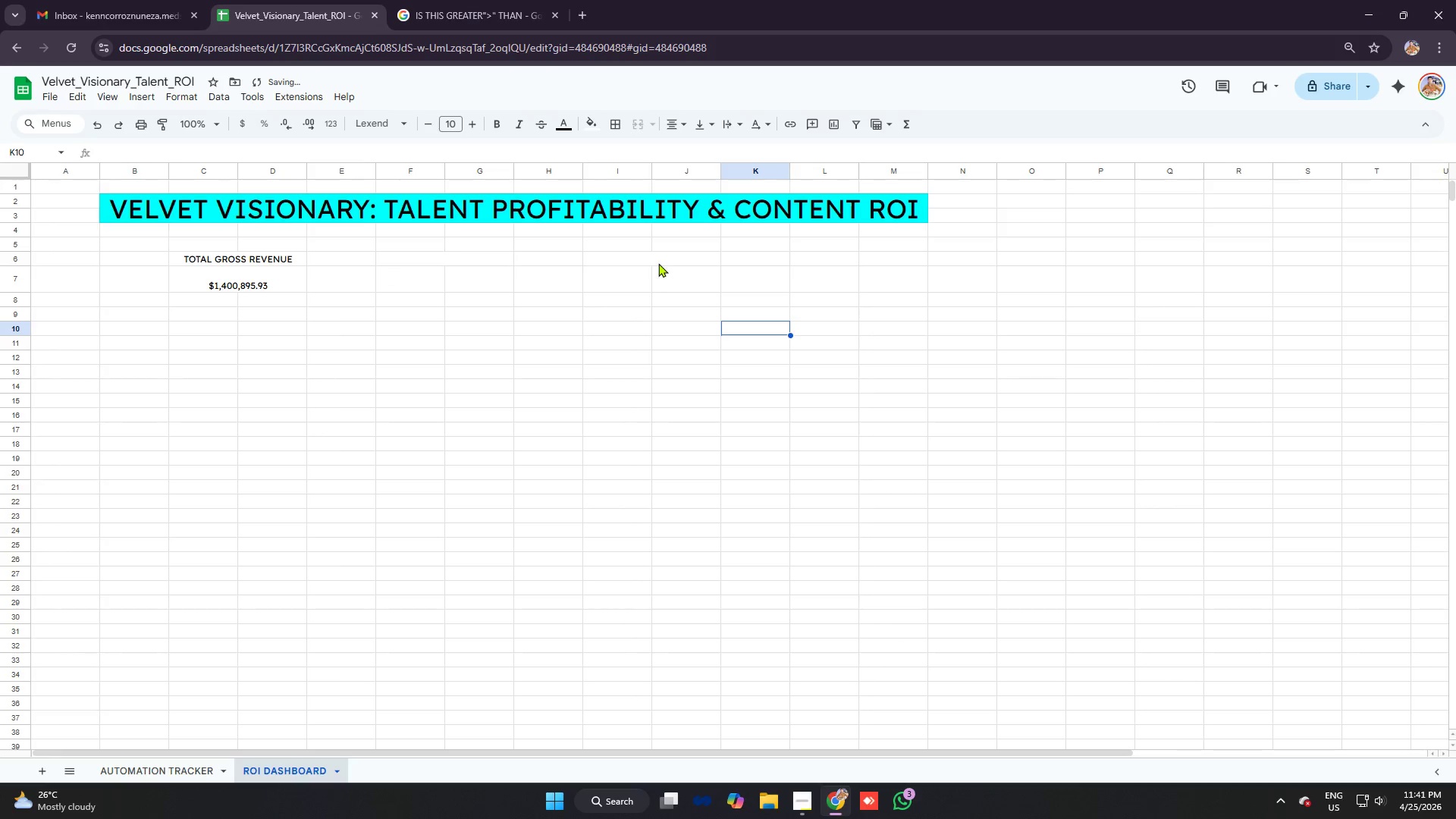 
left_click([656, 255])
 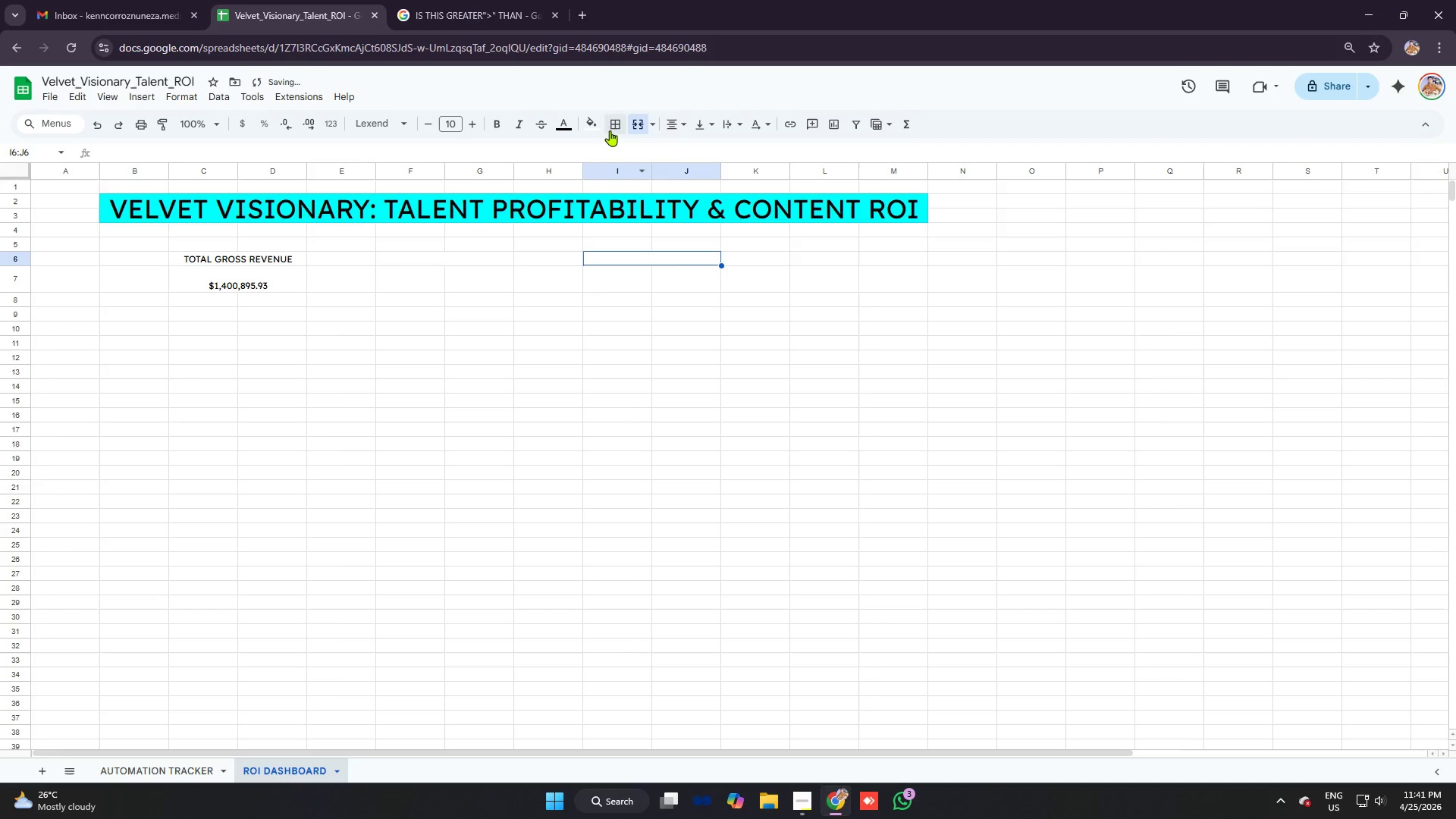 
left_click([598, 124])
 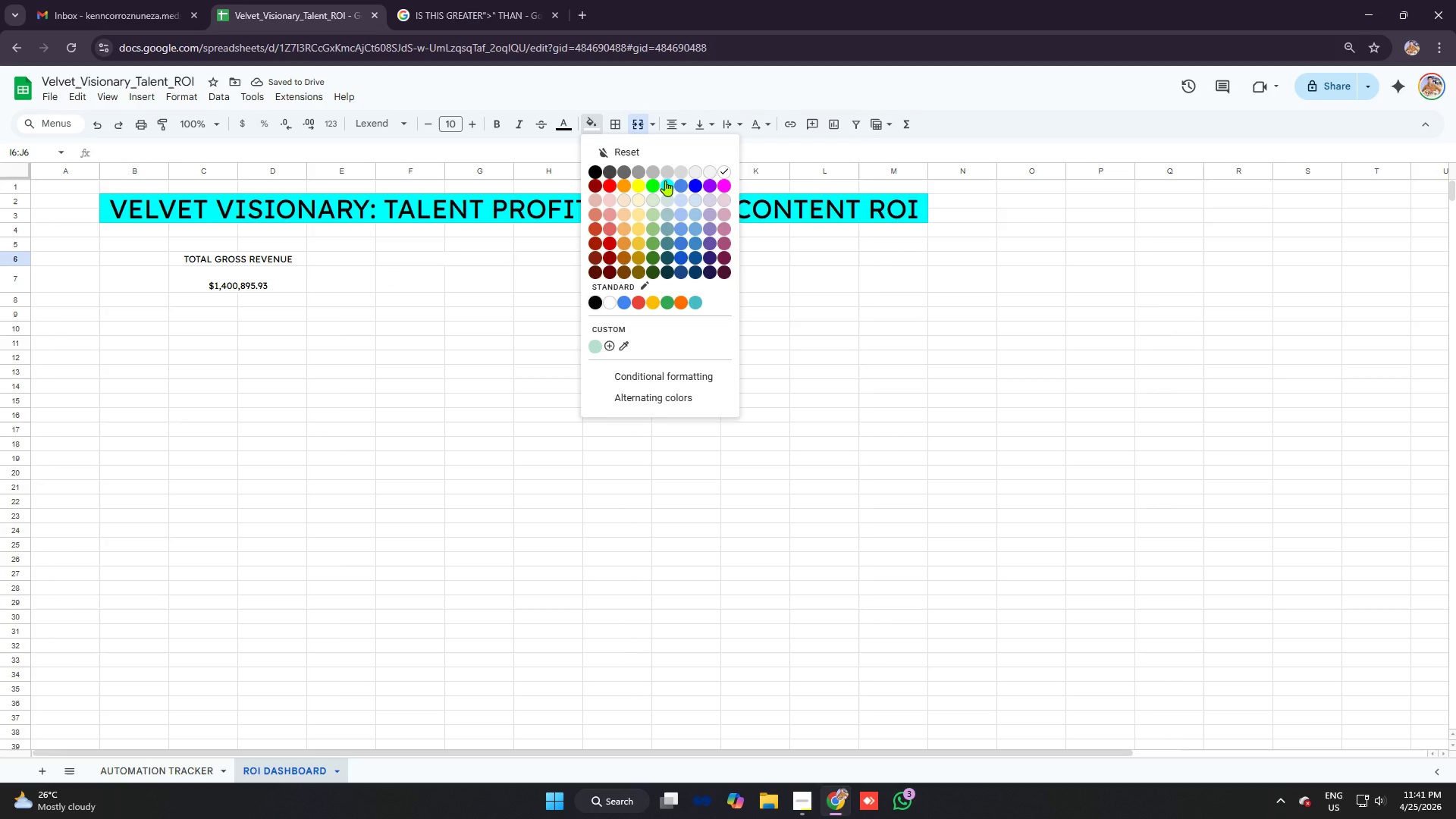 
left_click([665, 181])
 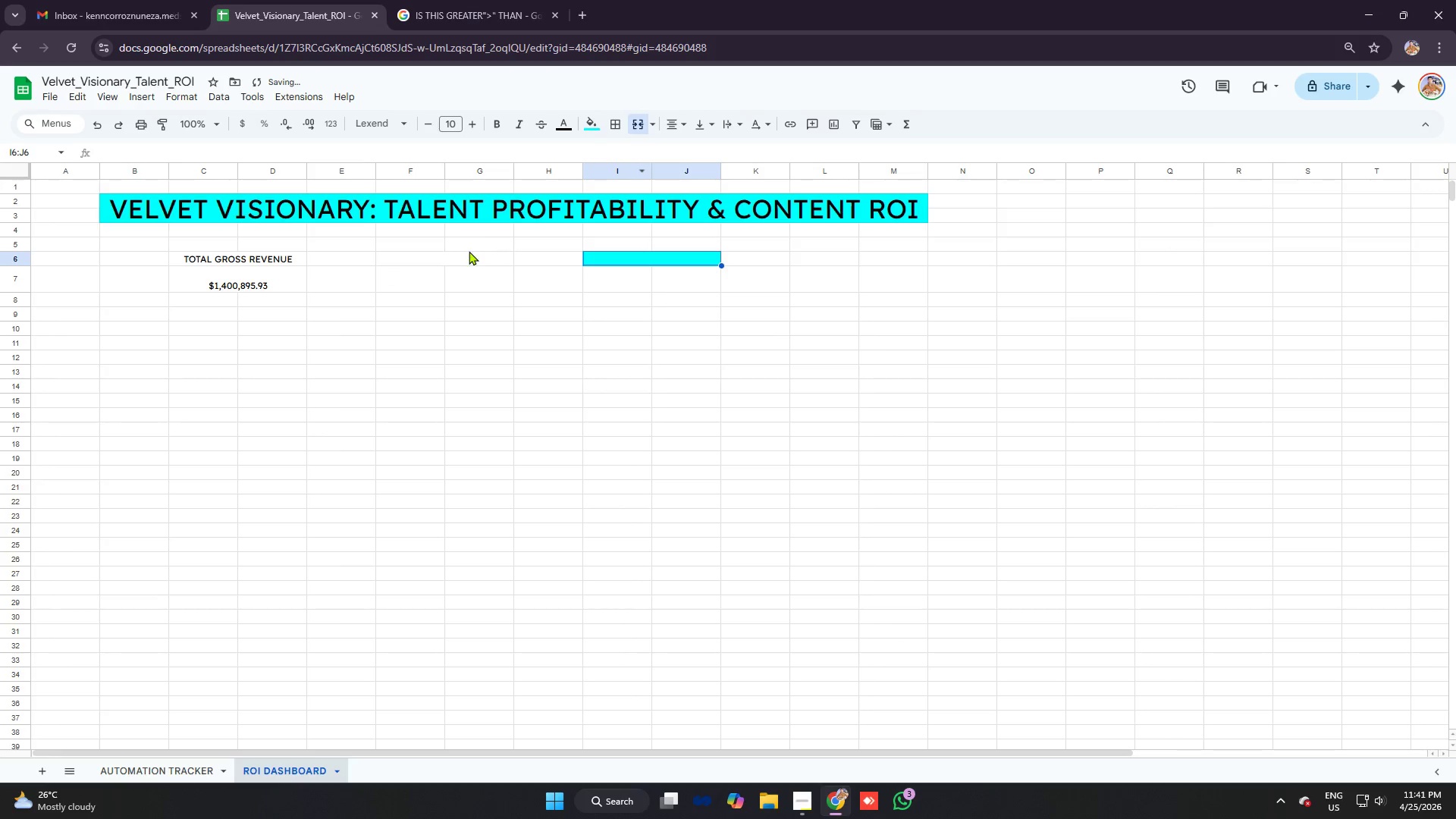 
left_click([464, 253])
 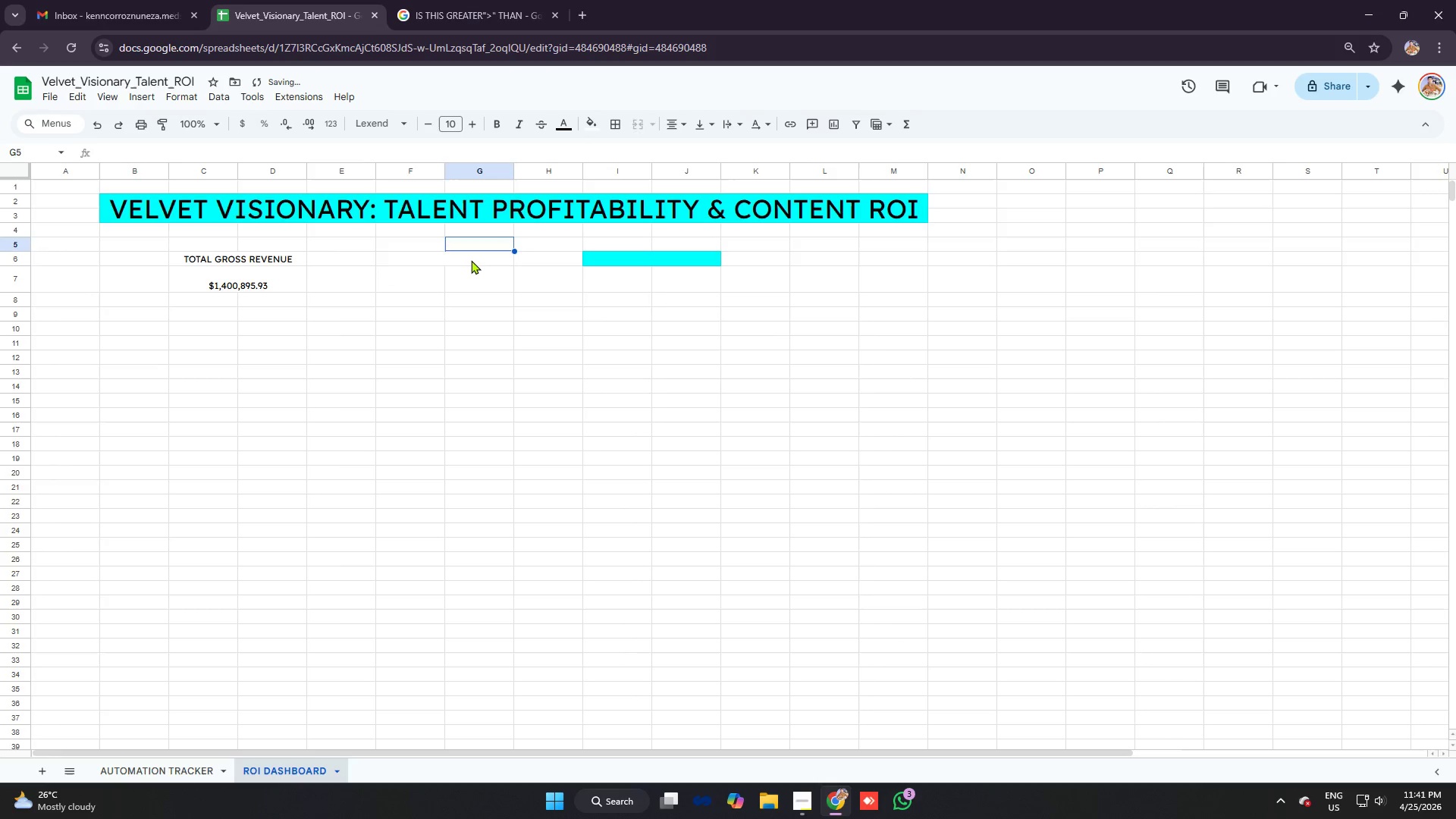 
left_click([471, 260])
 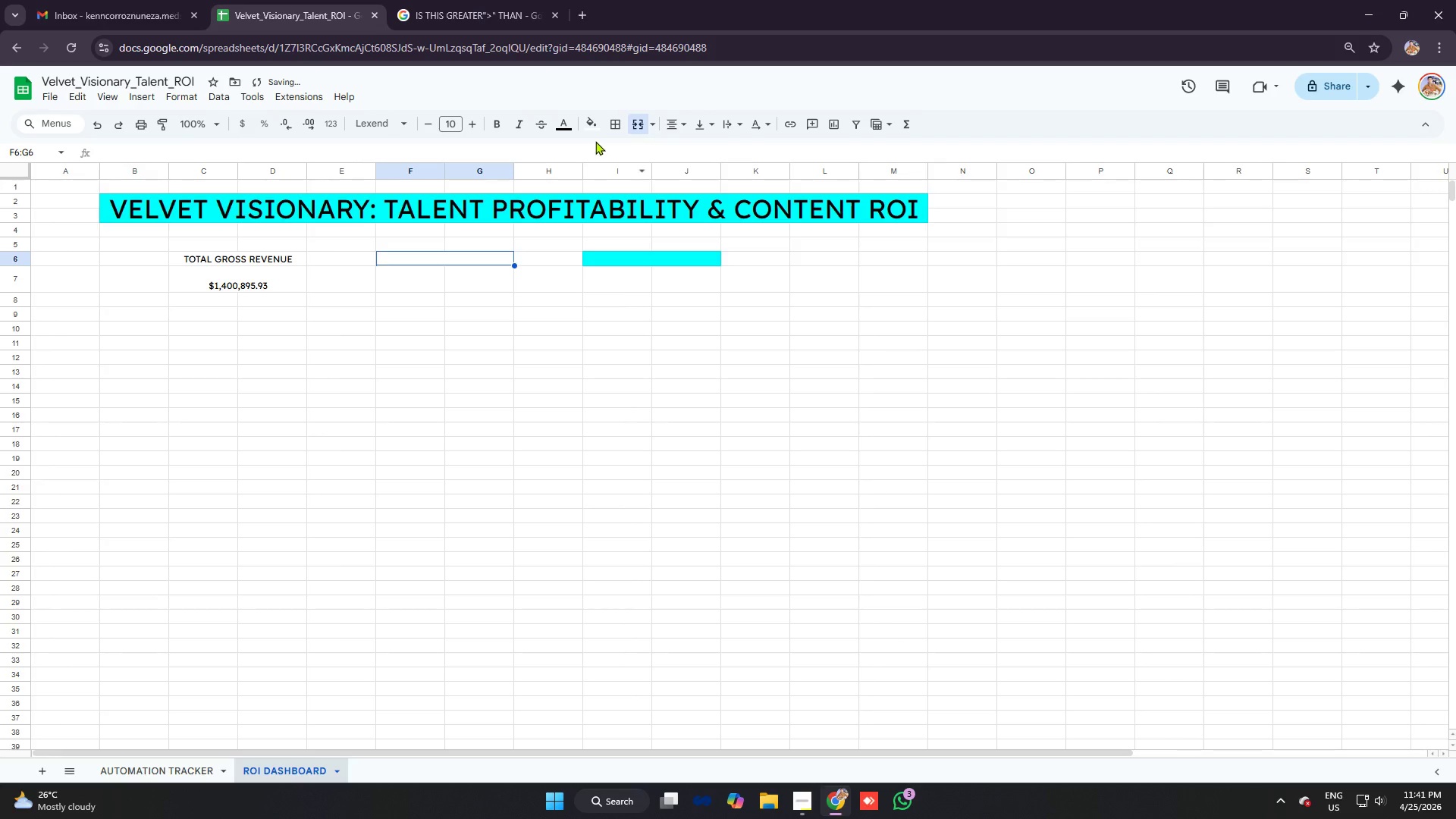 
left_click([593, 126])
 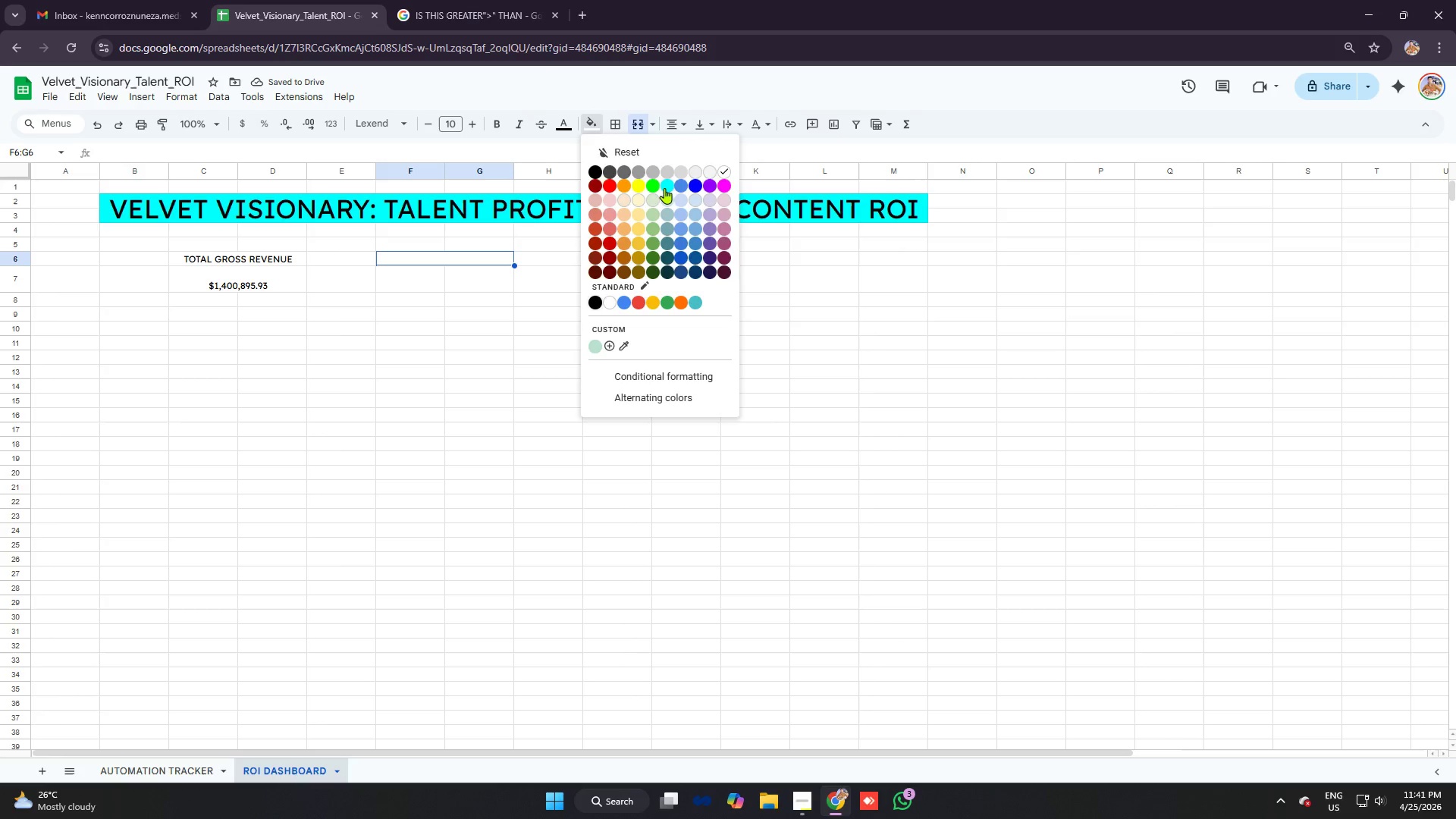 
left_click([667, 184])
 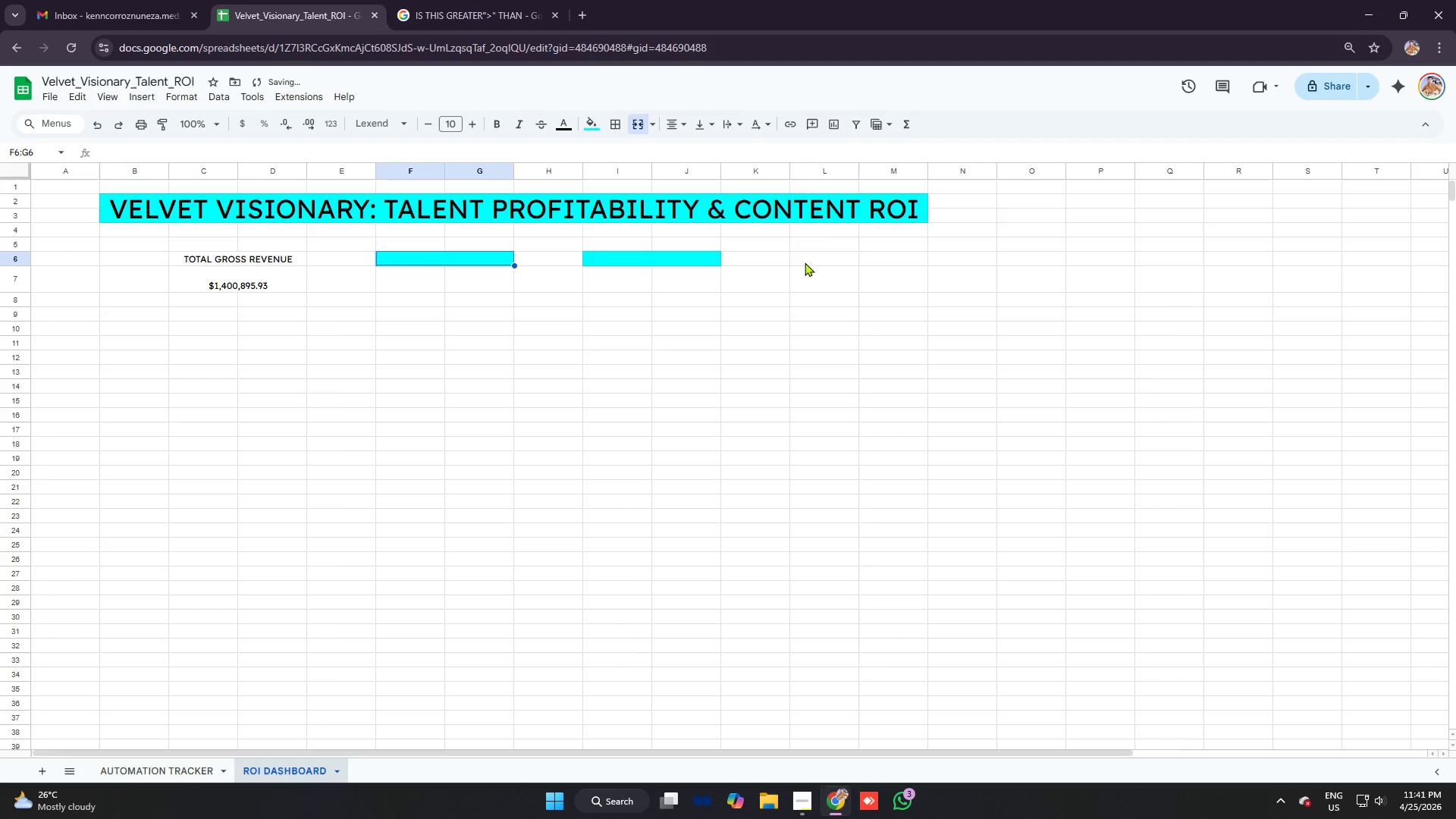 
left_click_drag(start_coordinate=[808, 261], to_coordinate=[884, 260])
 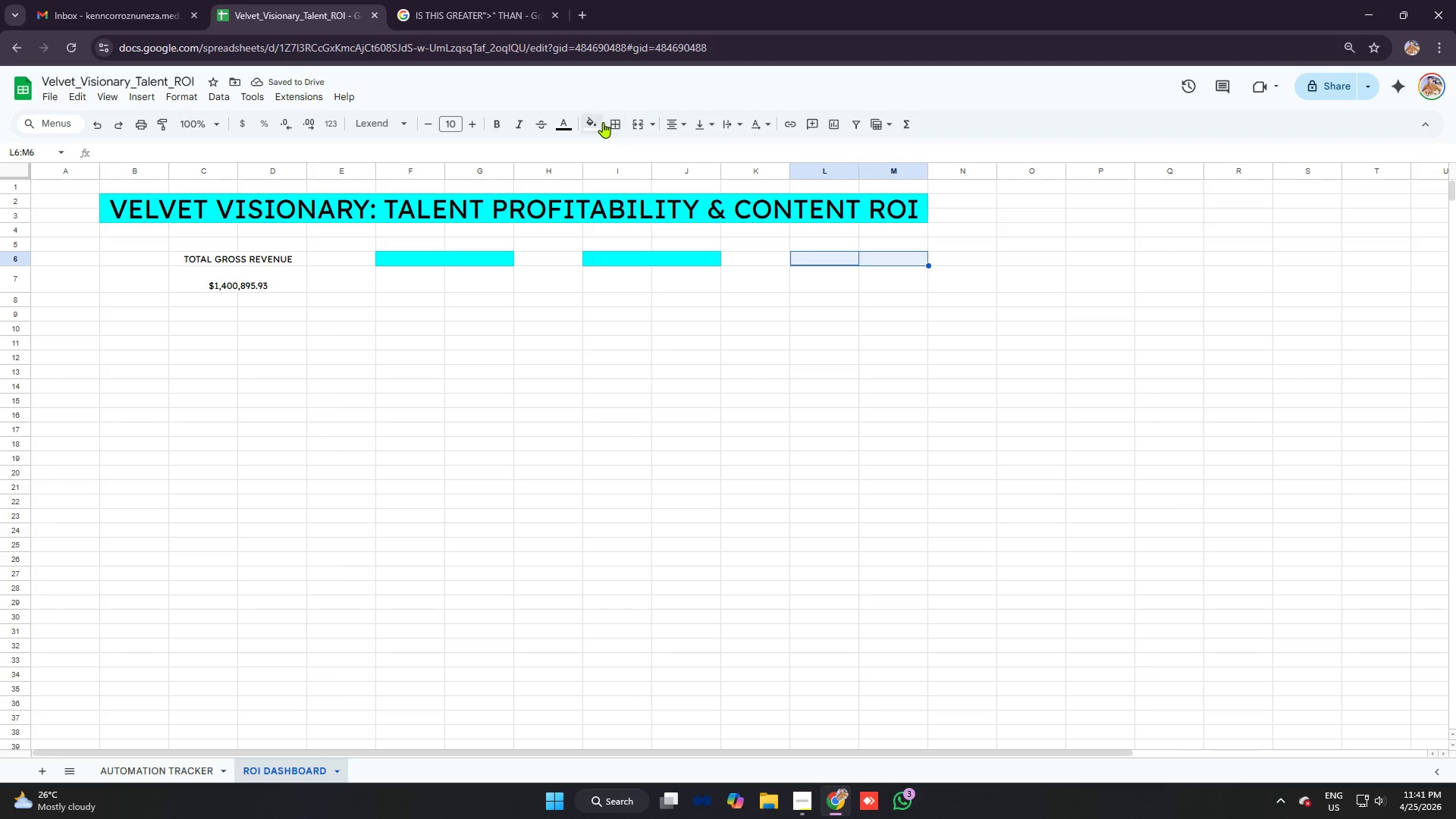 
left_click([594, 121])
 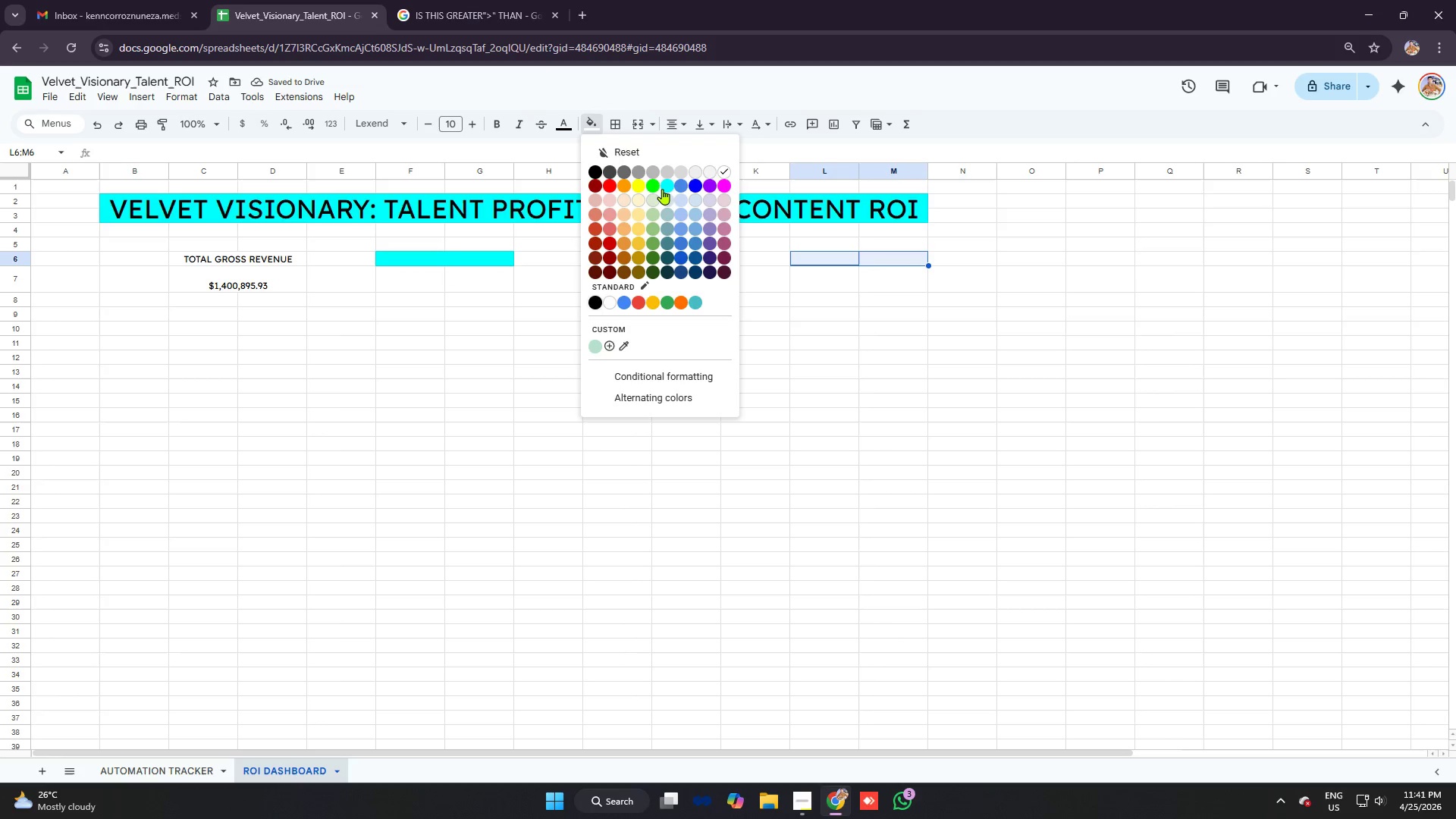 
left_click([664, 186])
 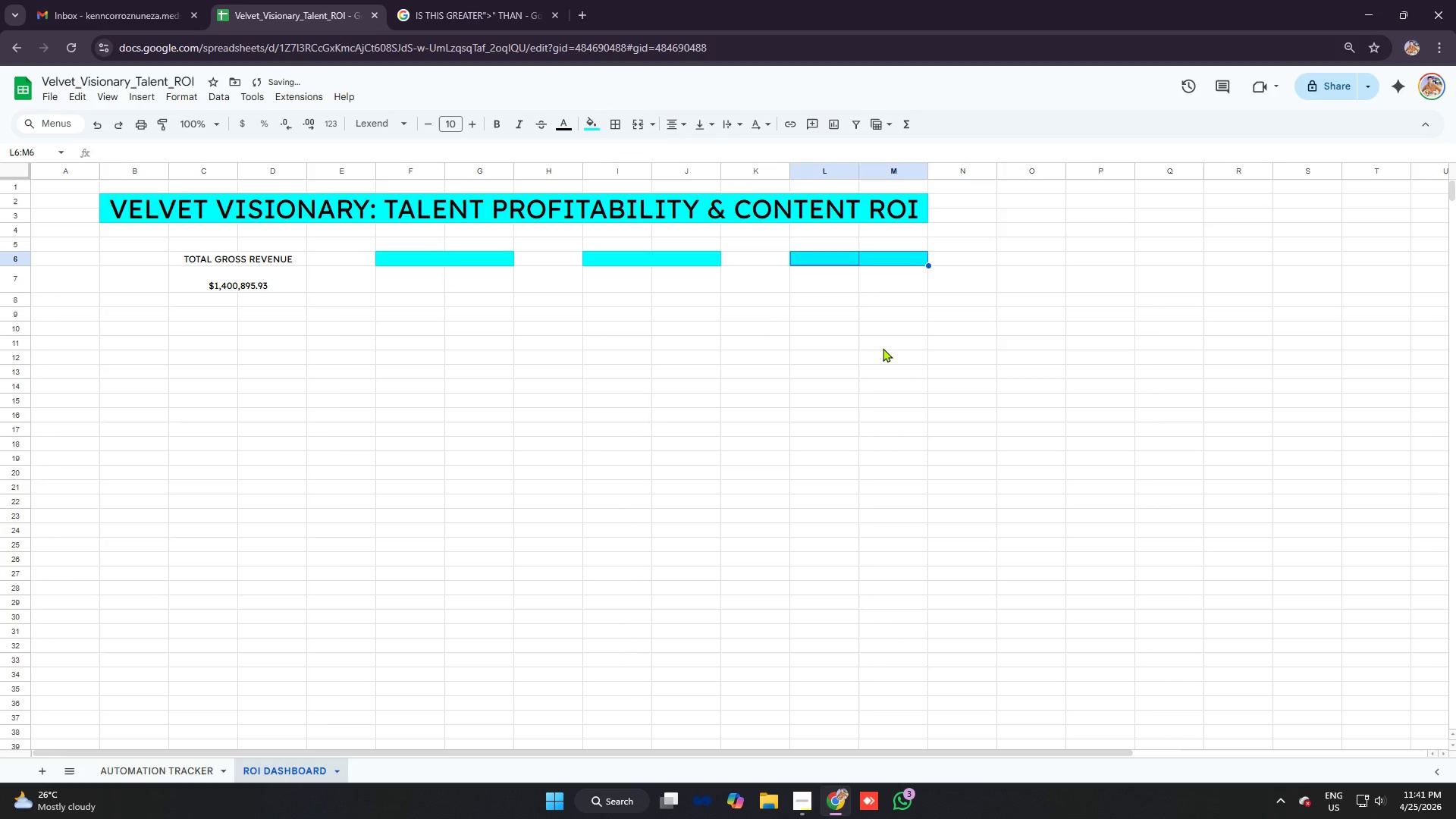 
left_click([883, 348])
 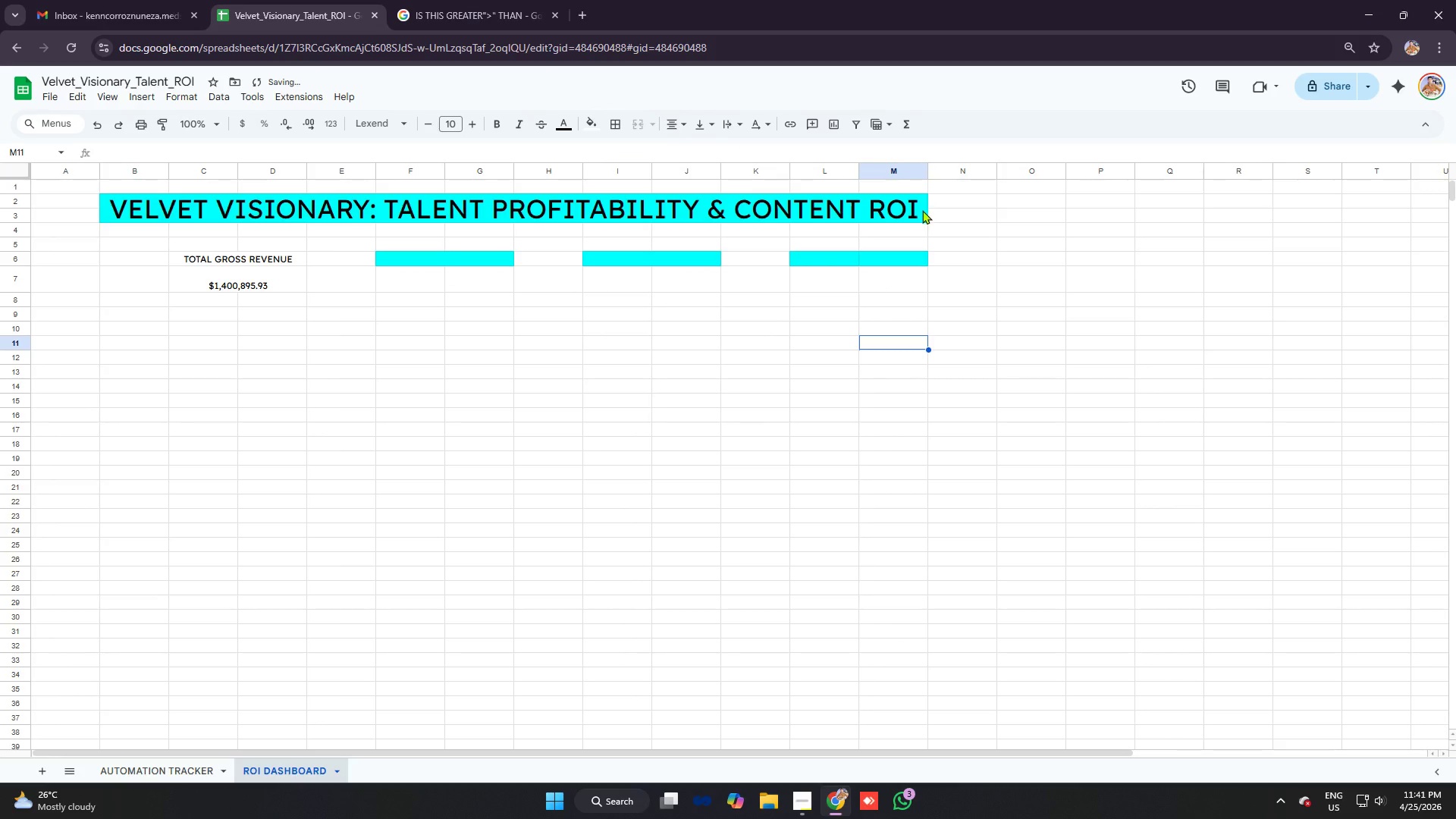 
left_click_drag(start_coordinate=[922, 209], to_coordinate=[946, 209])
 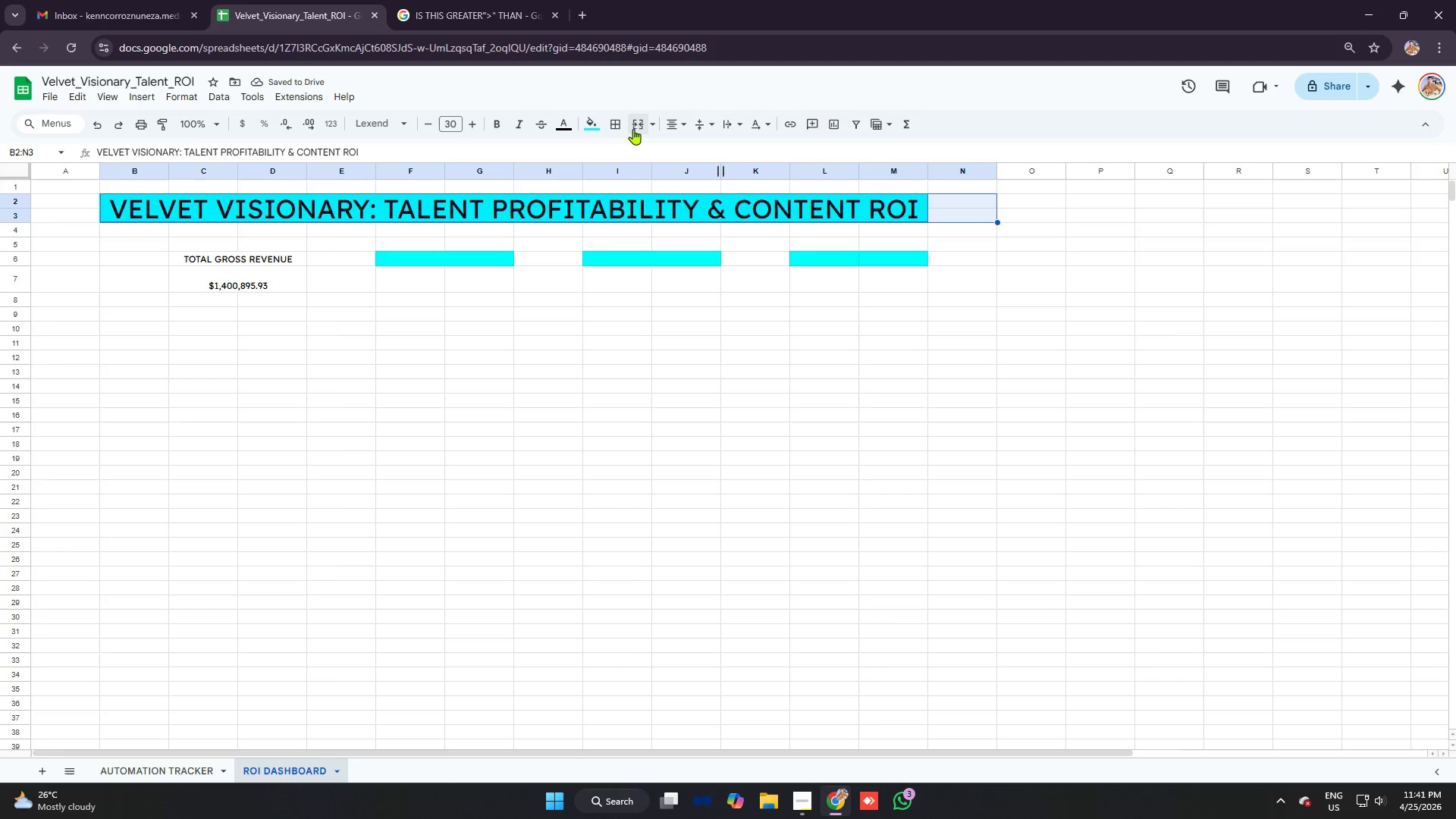 
left_click([635, 124])
 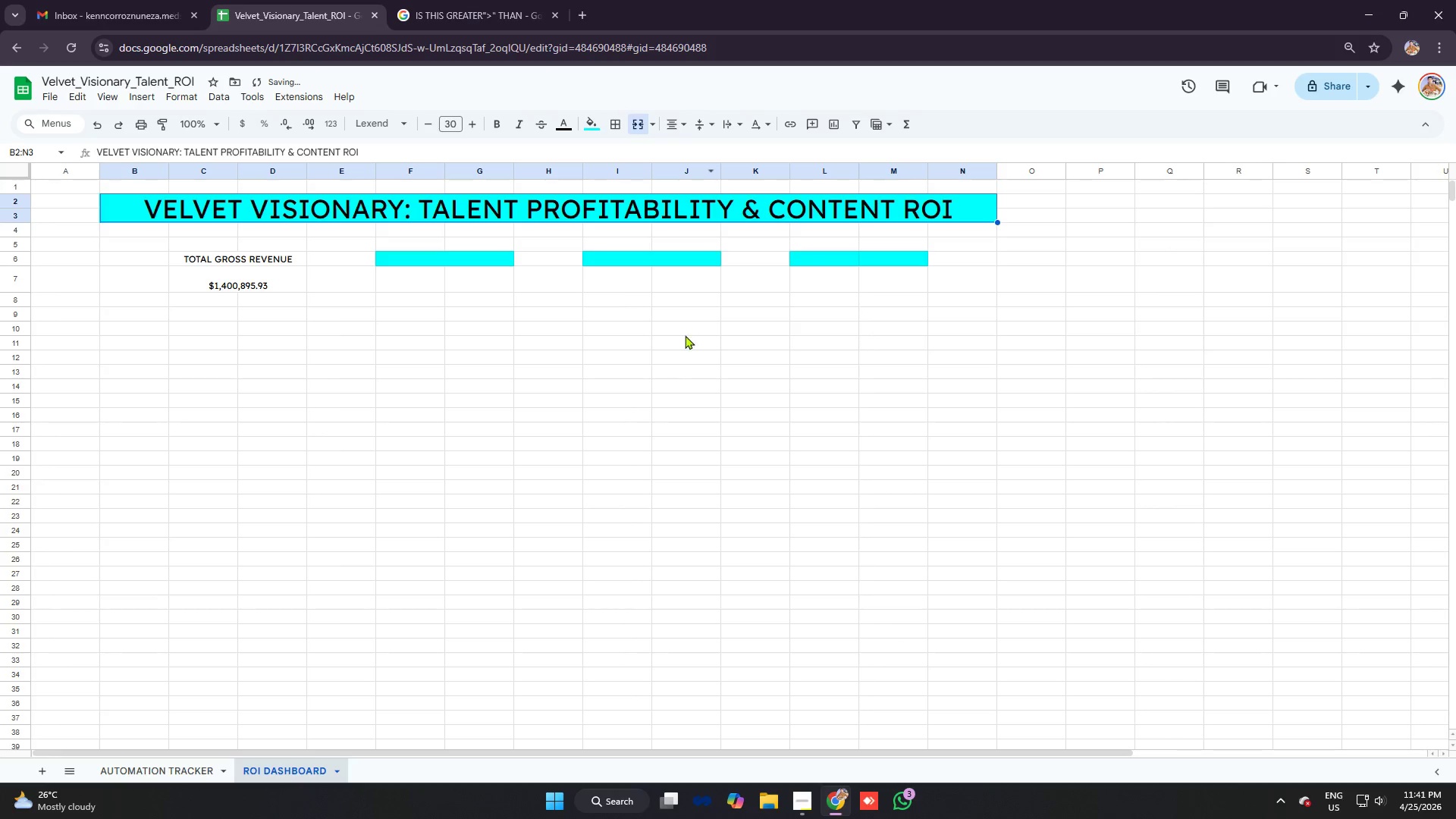 
left_click([667, 380])
 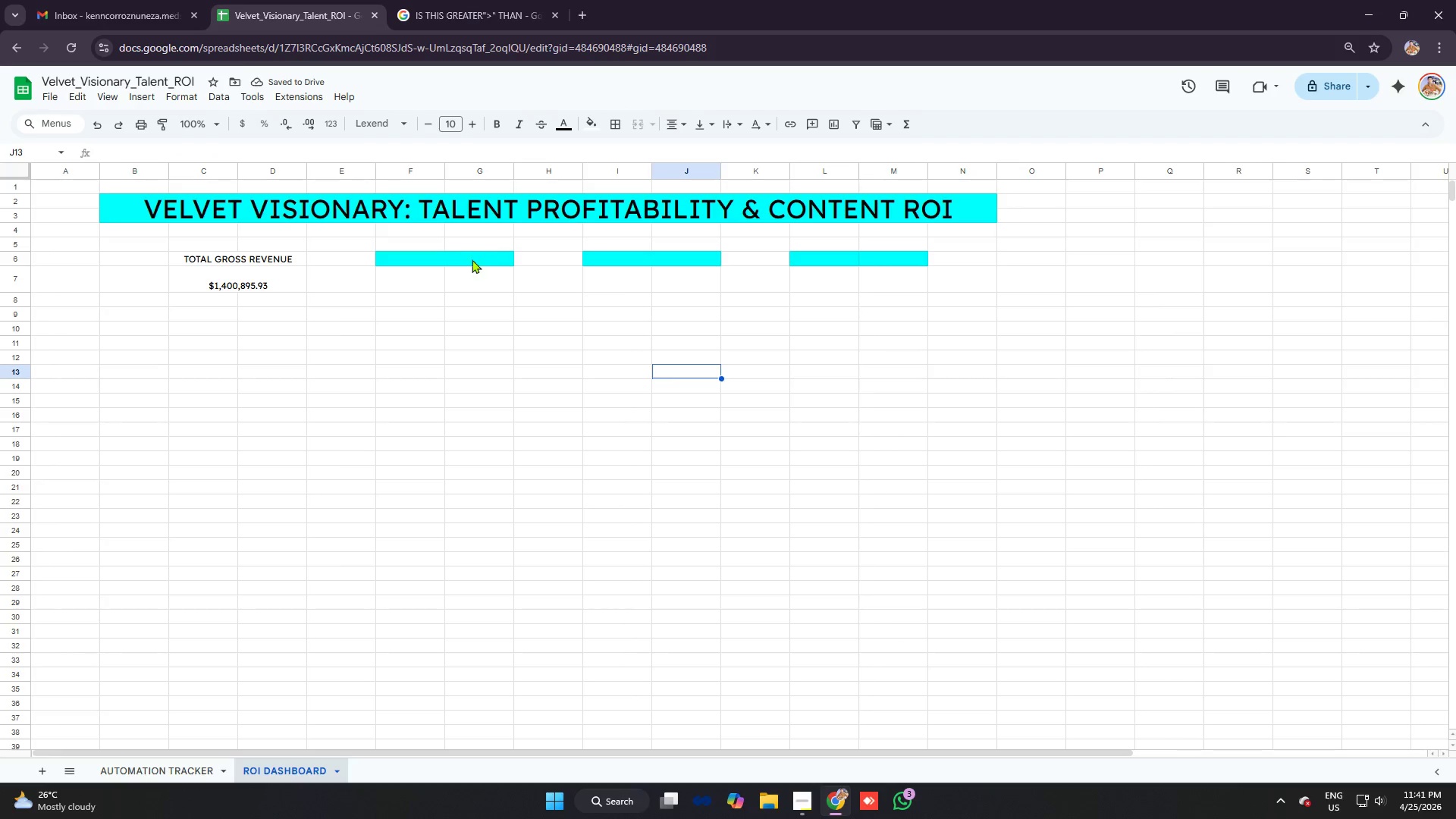 
left_click([470, 261])
 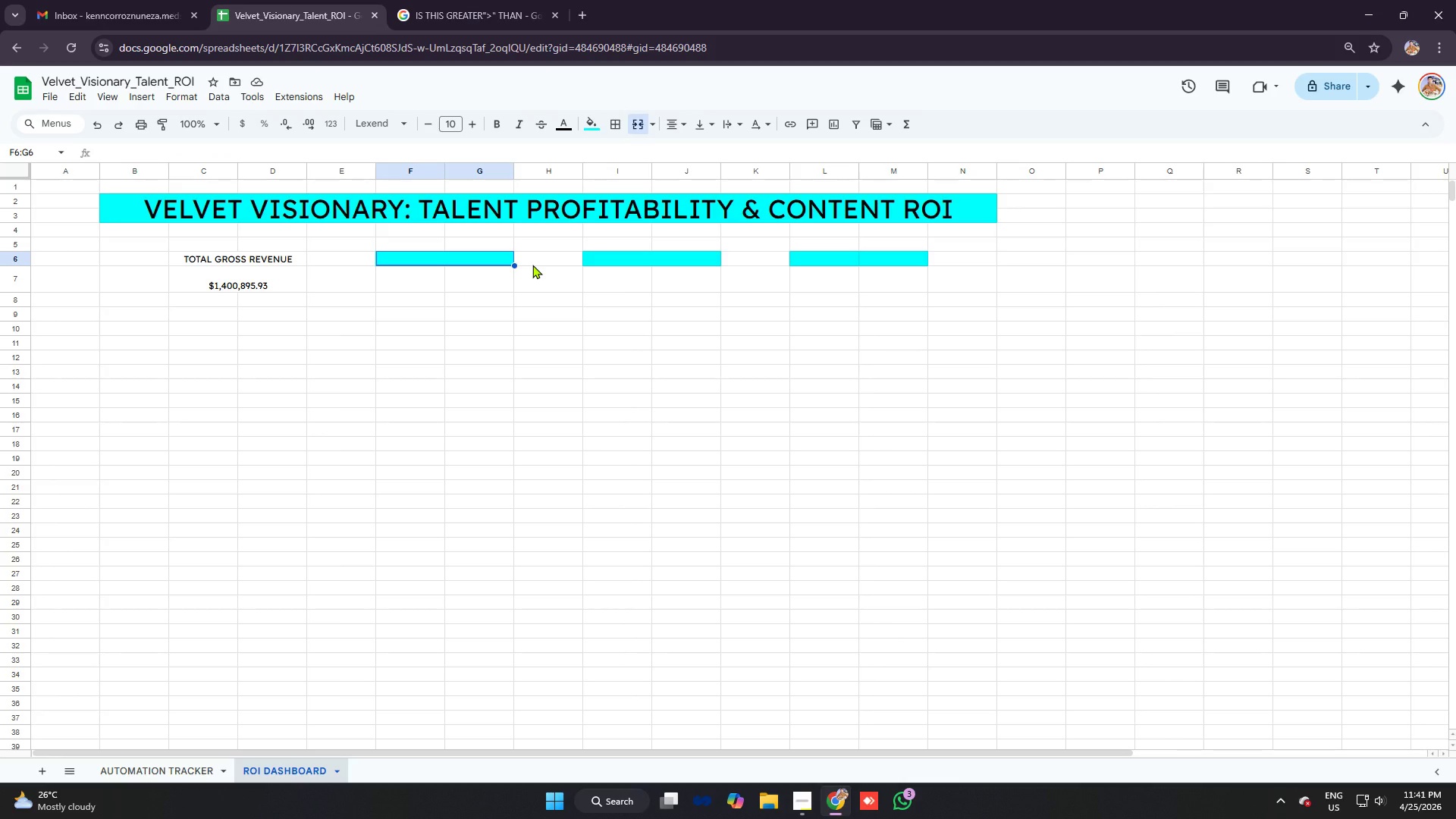 
type(tiotal)
key(Backspace)
key(Backspace)
key(Backspace)
key(Backspace)
key(Backspace)
type(t)
key(Backspace)
type(otal net margin)
 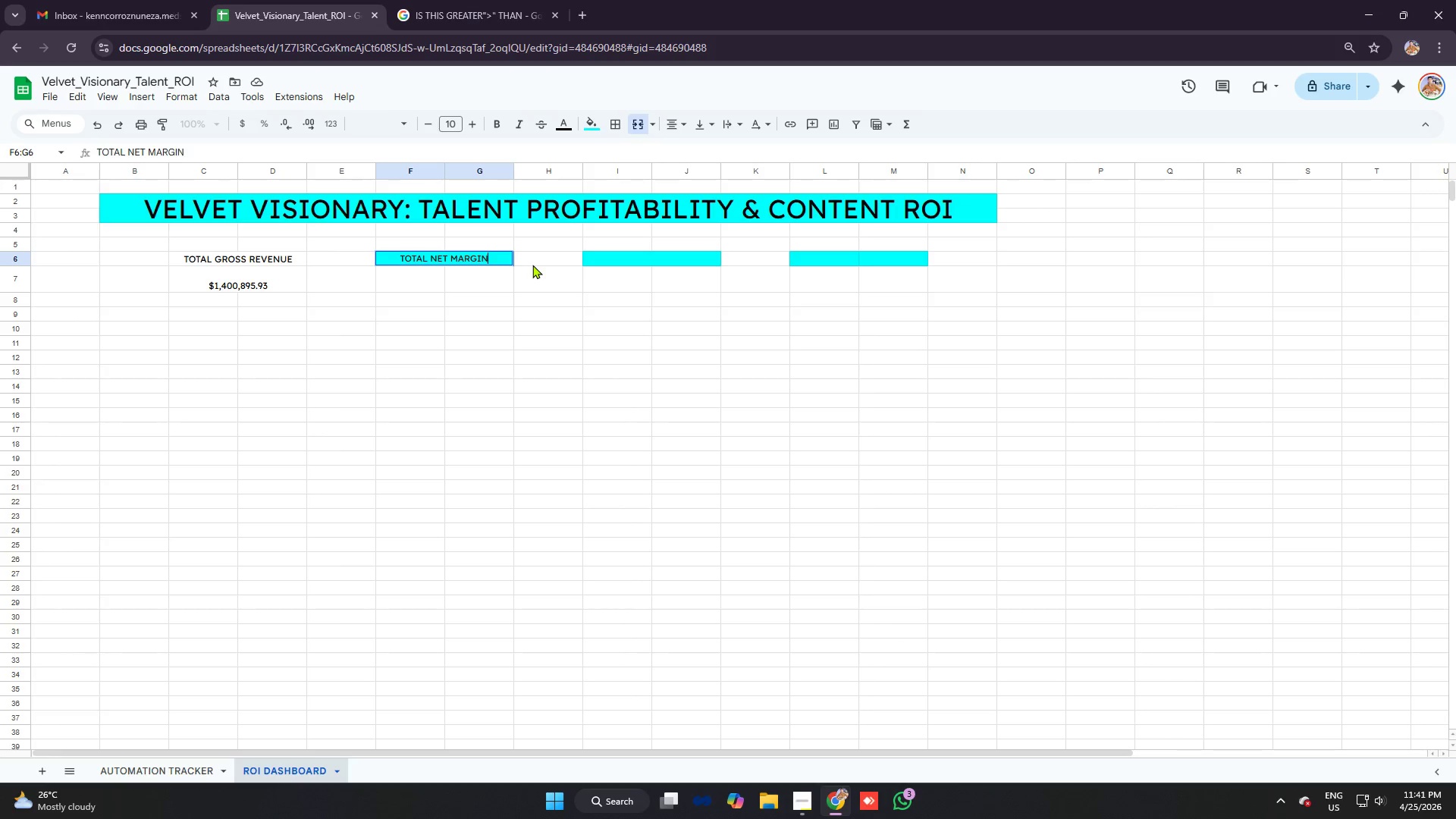 
key(Enter)
 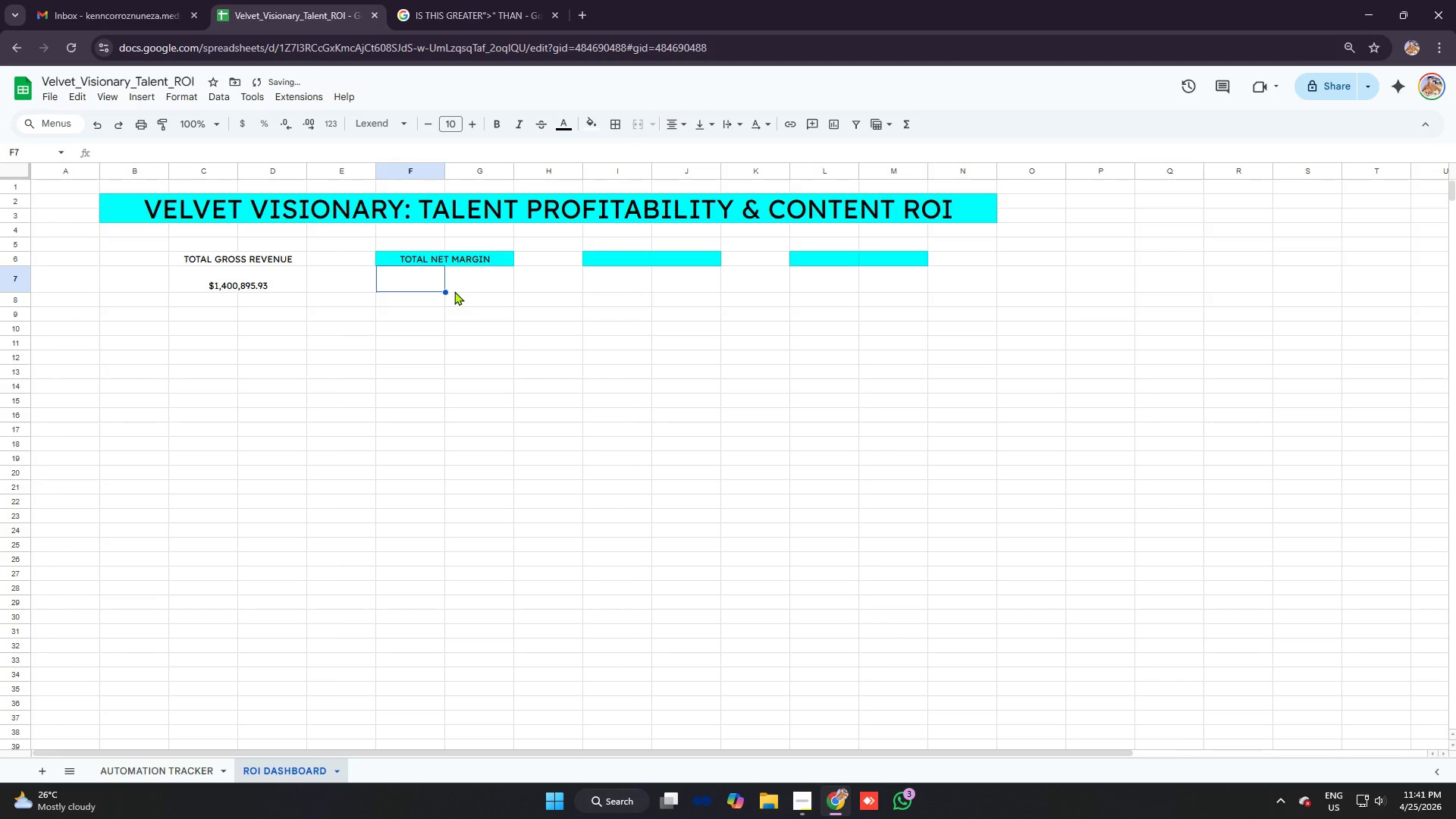 
left_click_drag(start_coordinate=[435, 284], to_coordinate=[479, 281])
 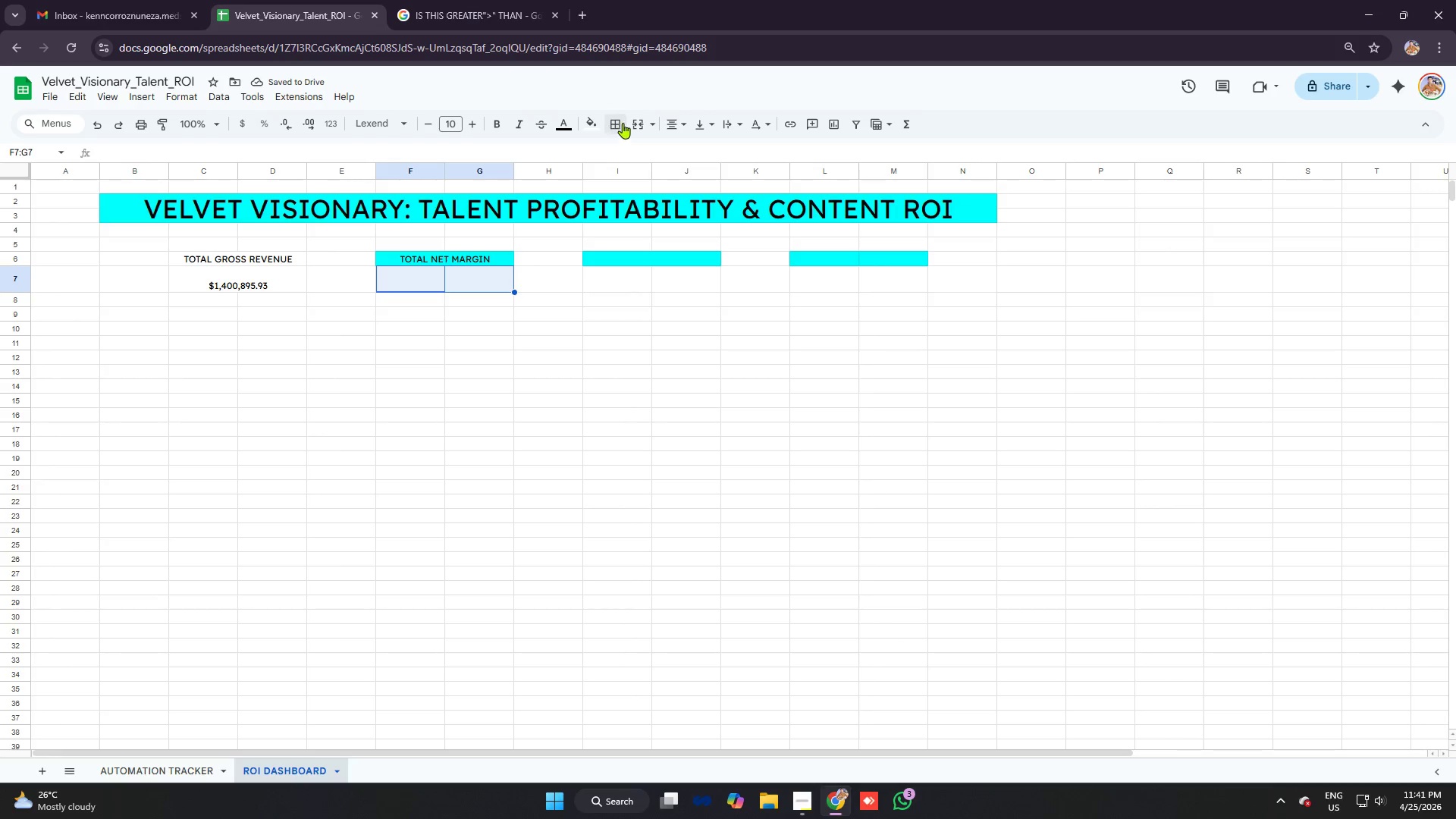 
left_click([637, 121])
 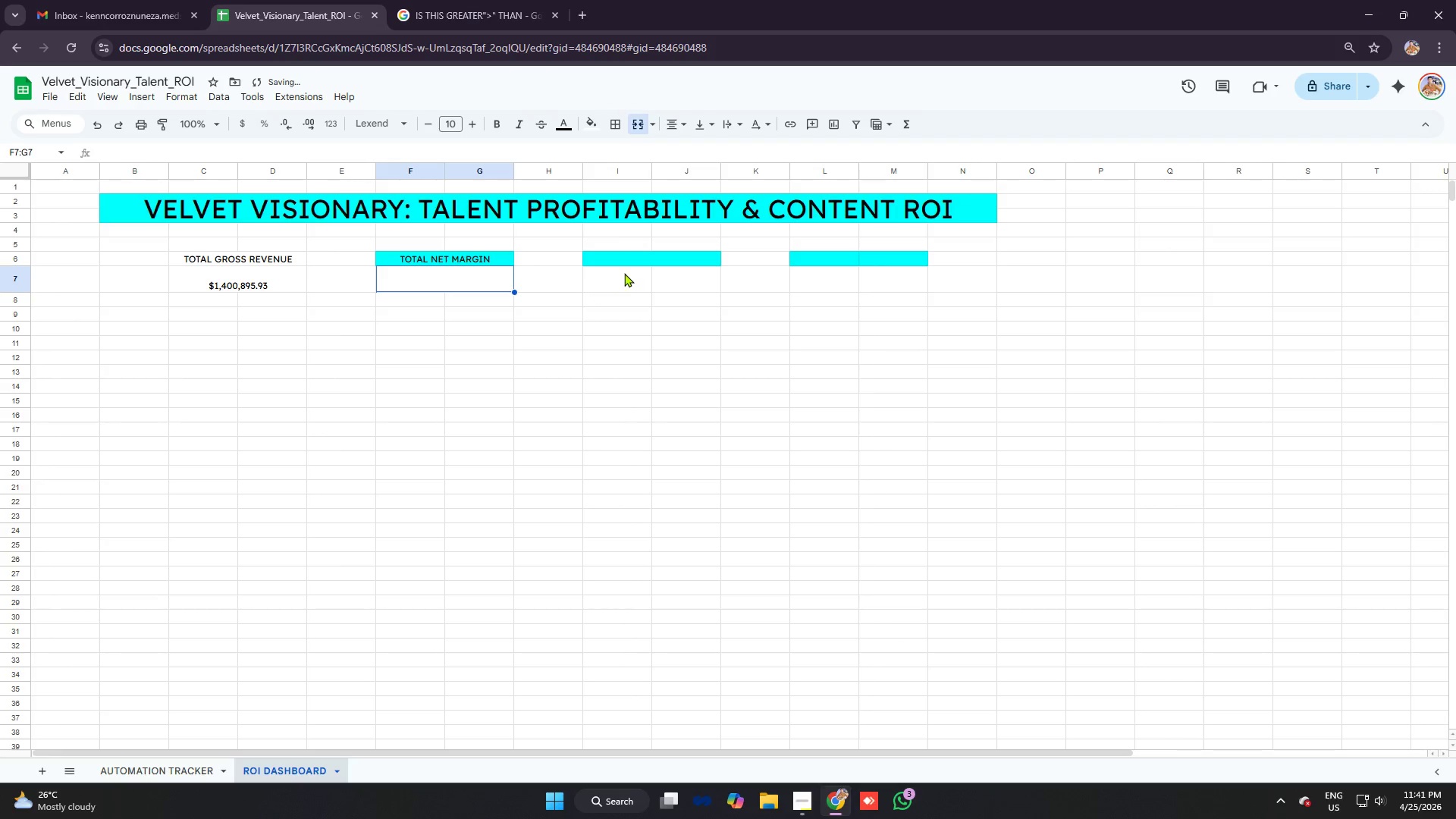 
left_click_drag(start_coordinate=[626, 273], to_coordinate=[716, 285])
 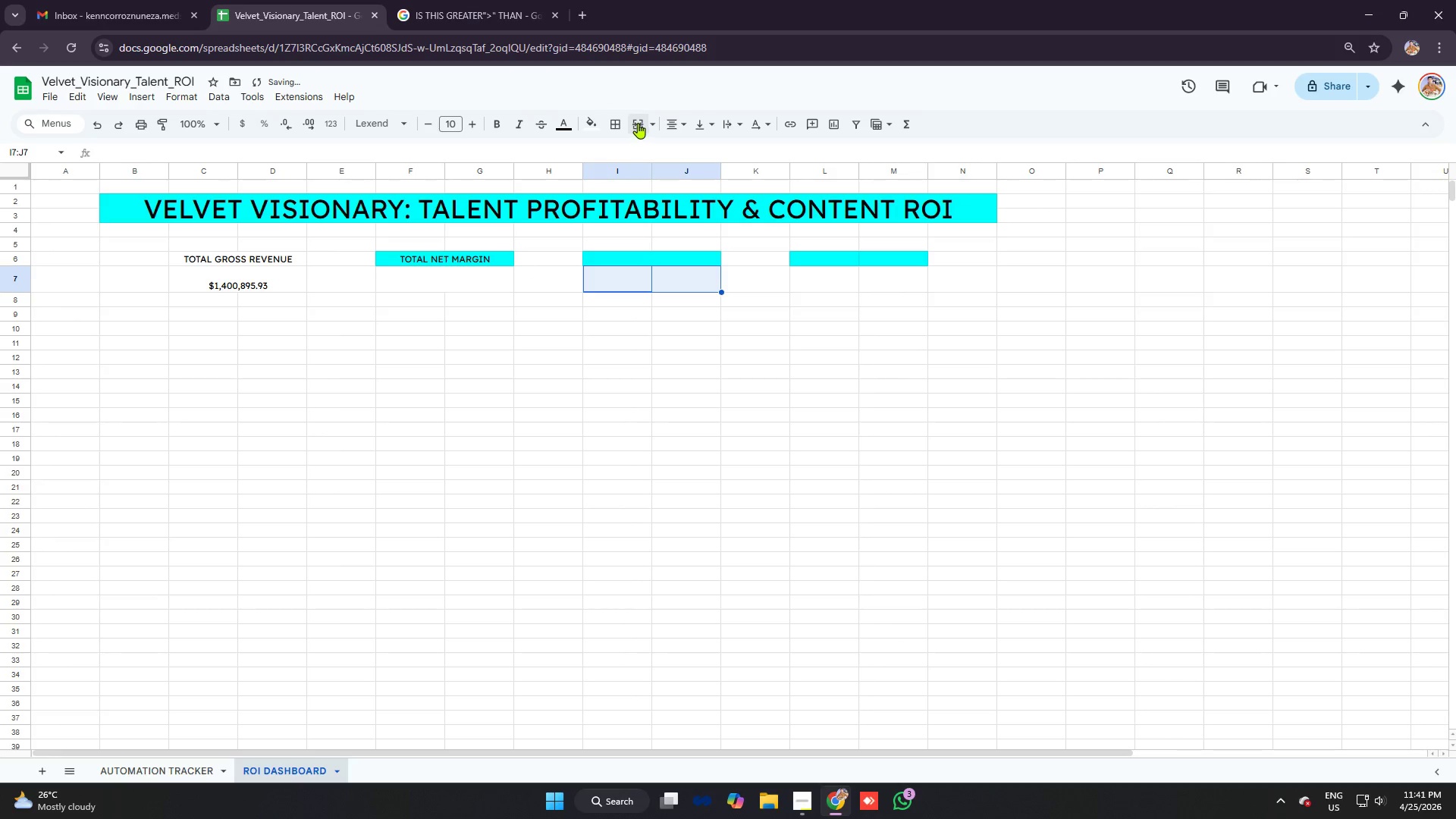 
left_click([638, 123])
 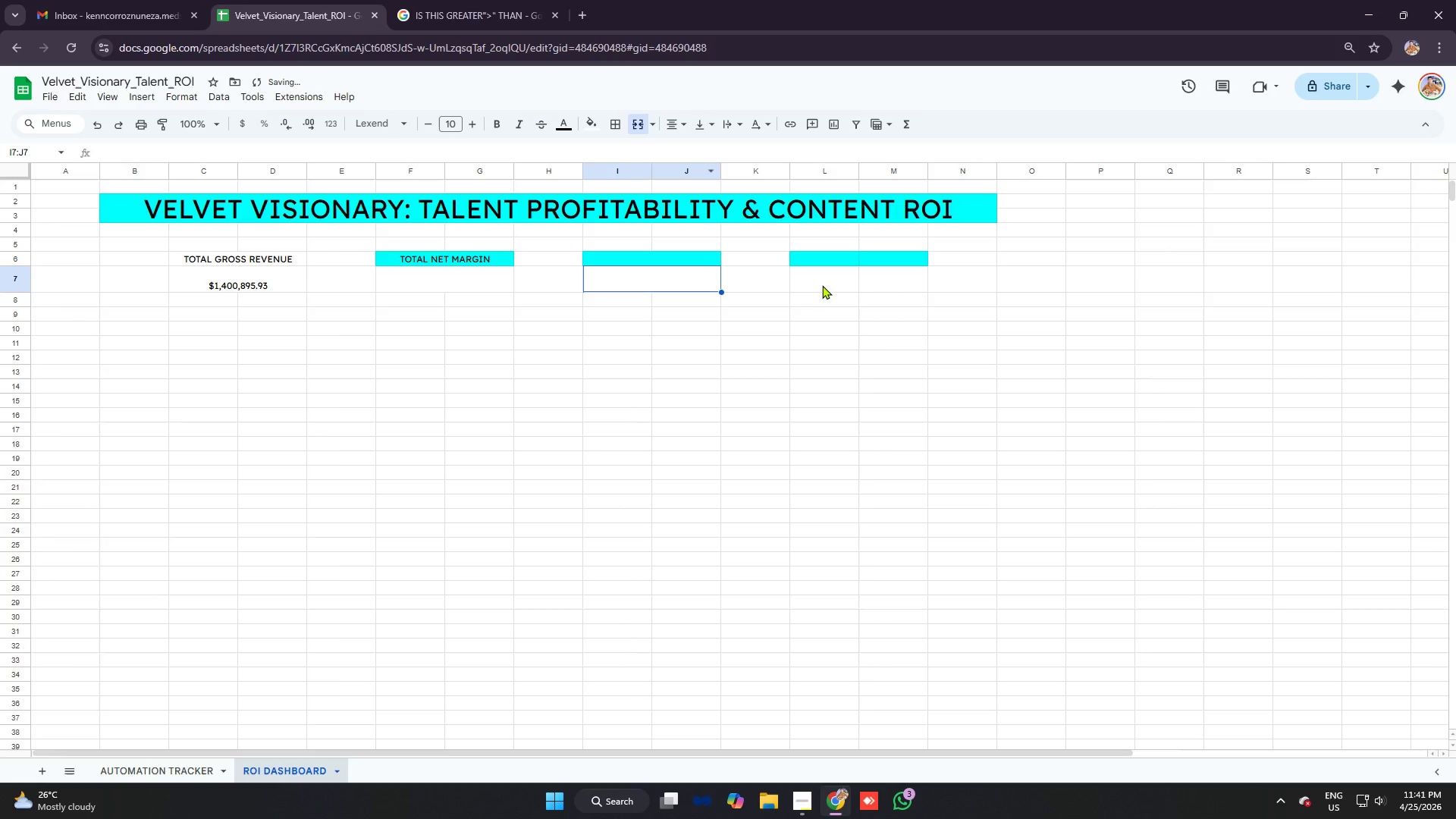 
left_click_drag(start_coordinate=[830, 283], to_coordinate=[874, 284])
 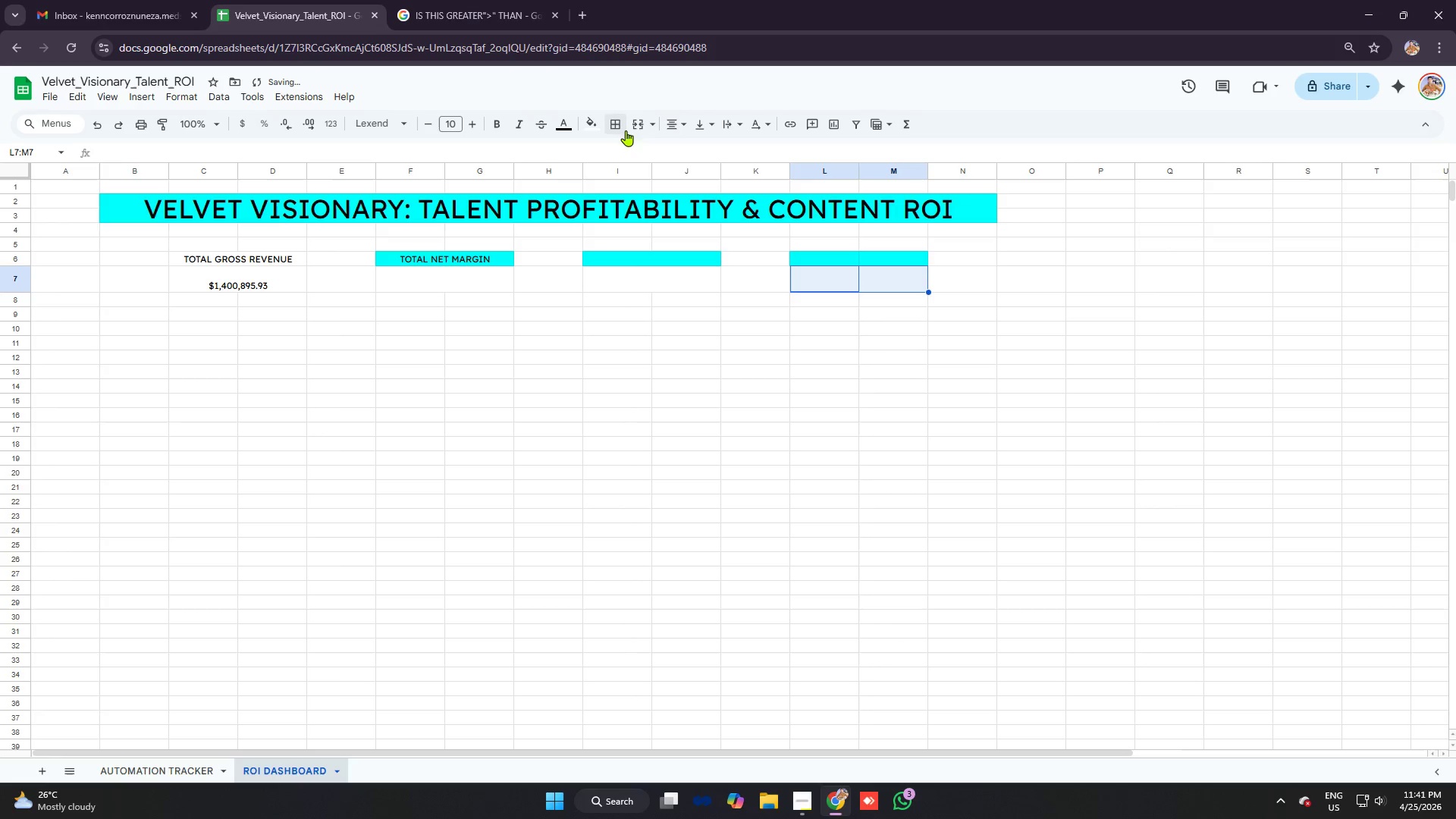 
left_click([638, 129])
 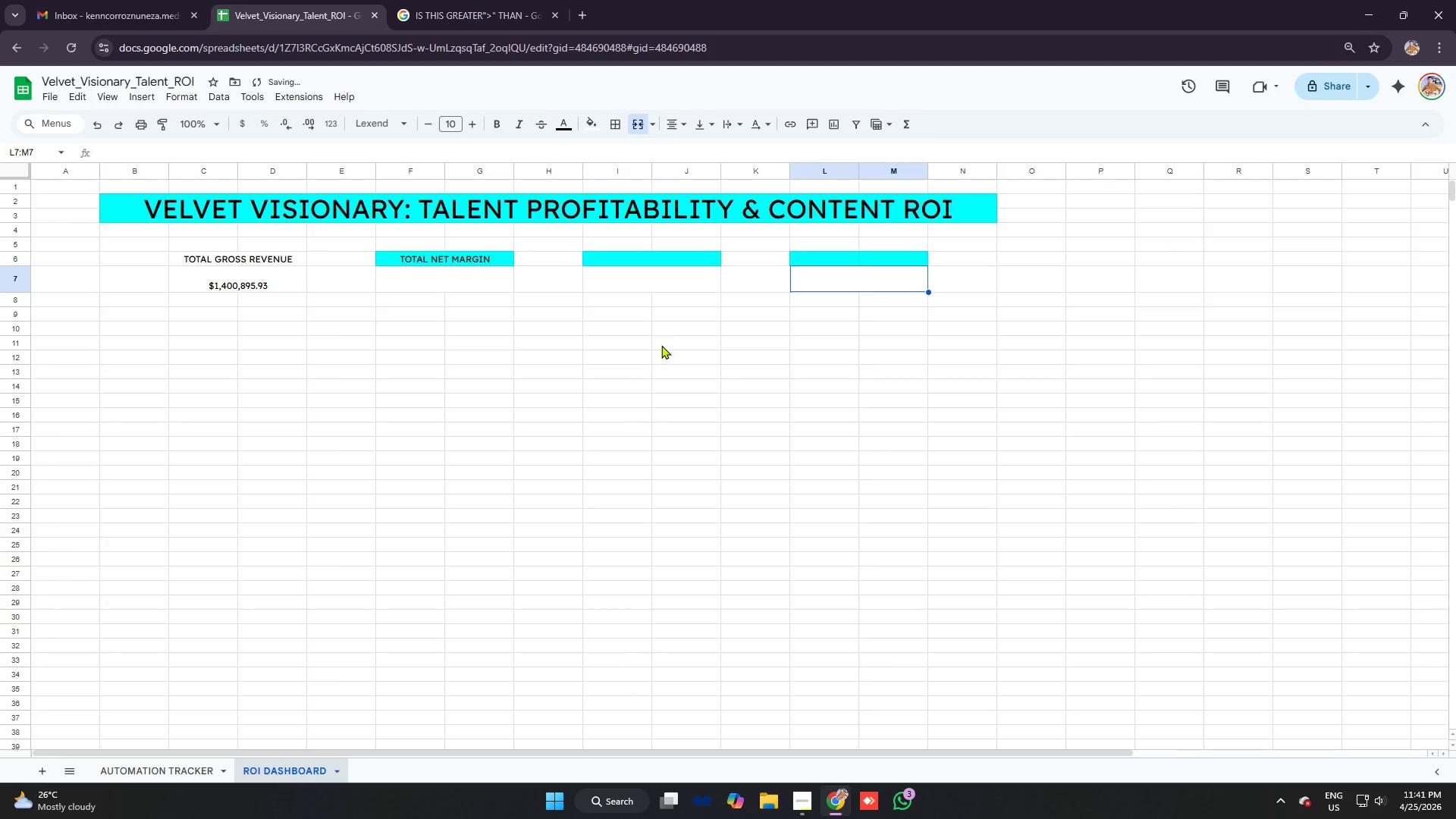 
left_click([663, 350])
 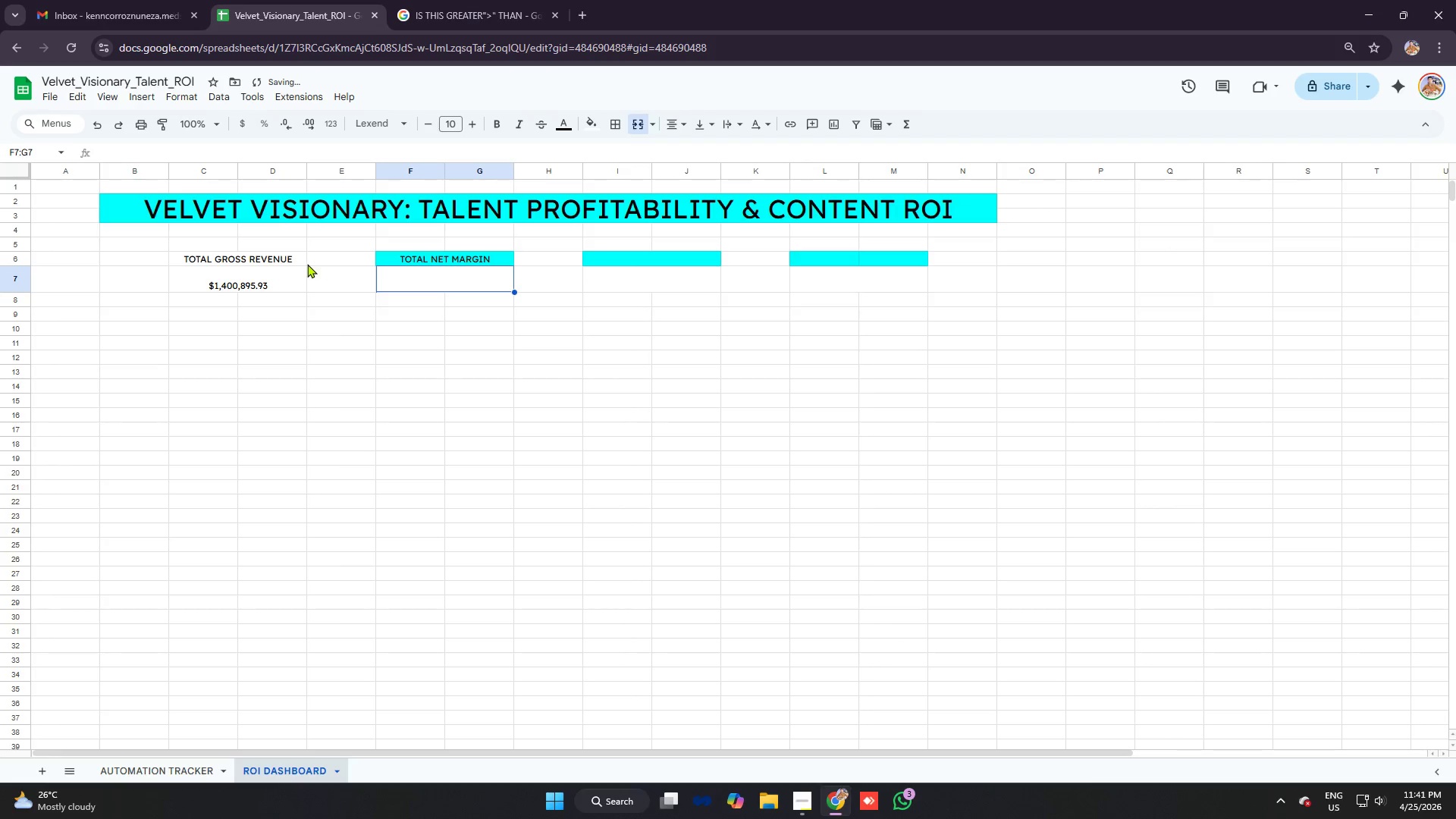 
left_click([282, 259])
 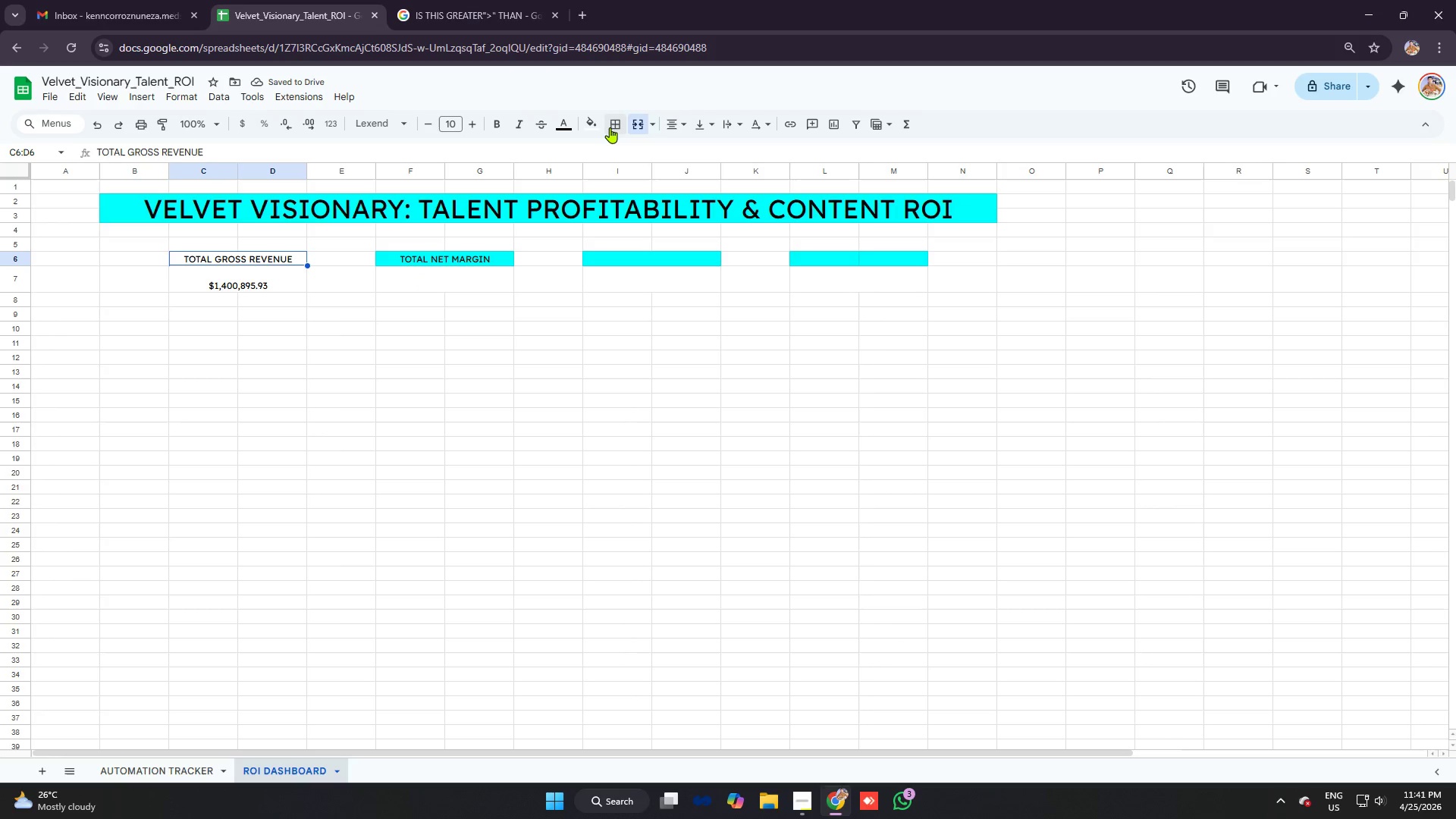 
left_click([598, 123])
 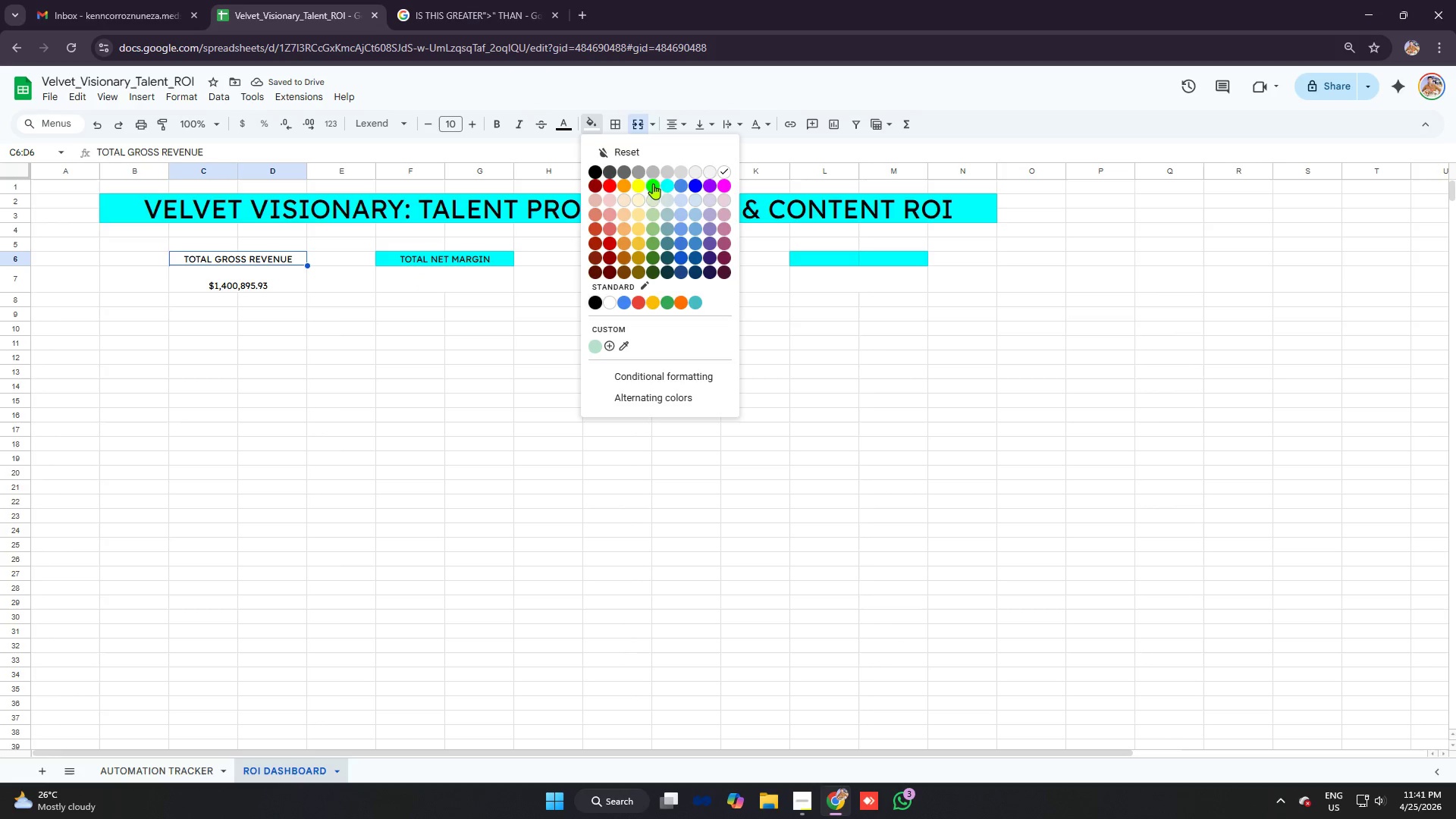 
left_click([673, 189])
 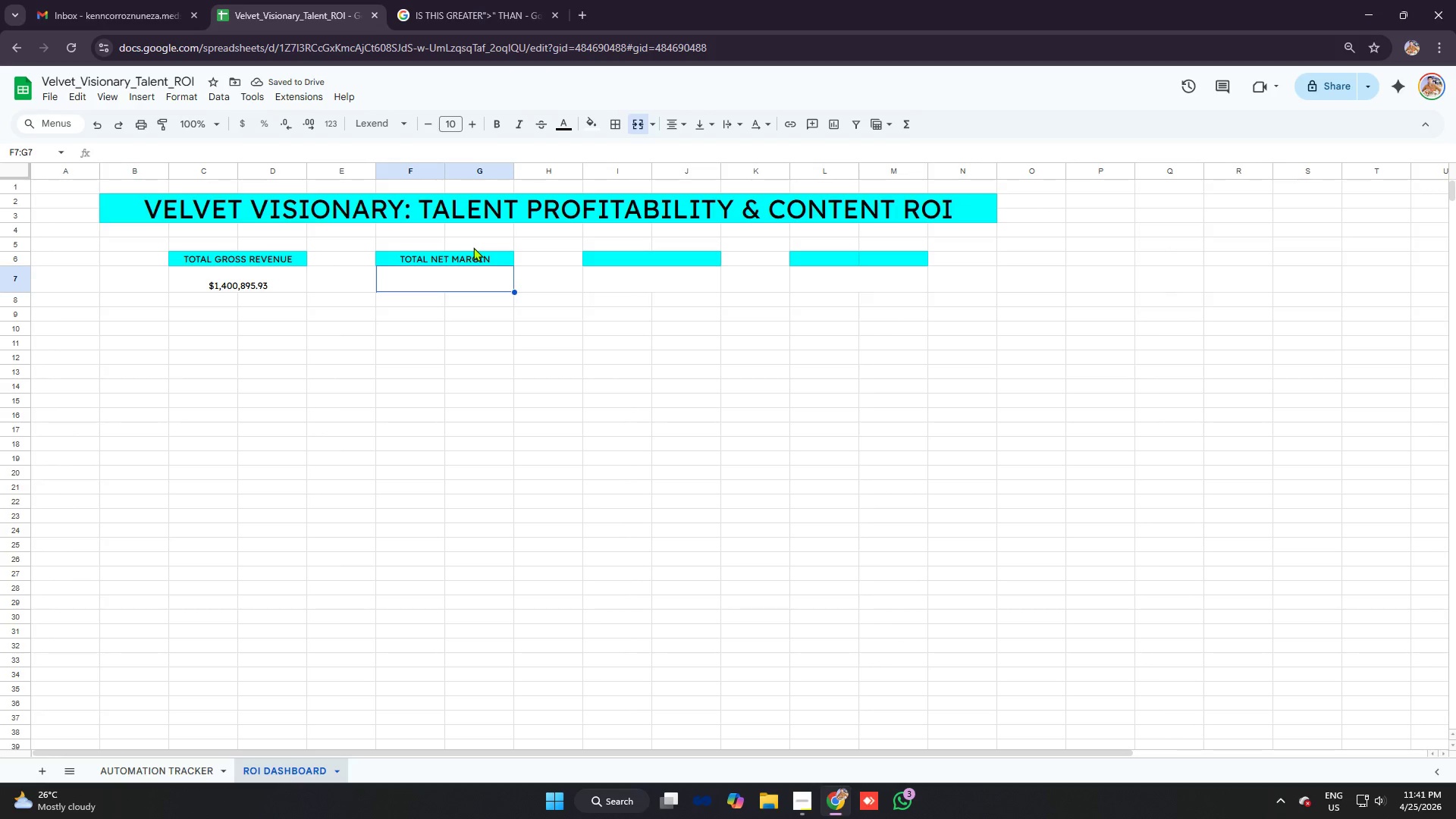 
wait(6.75)
 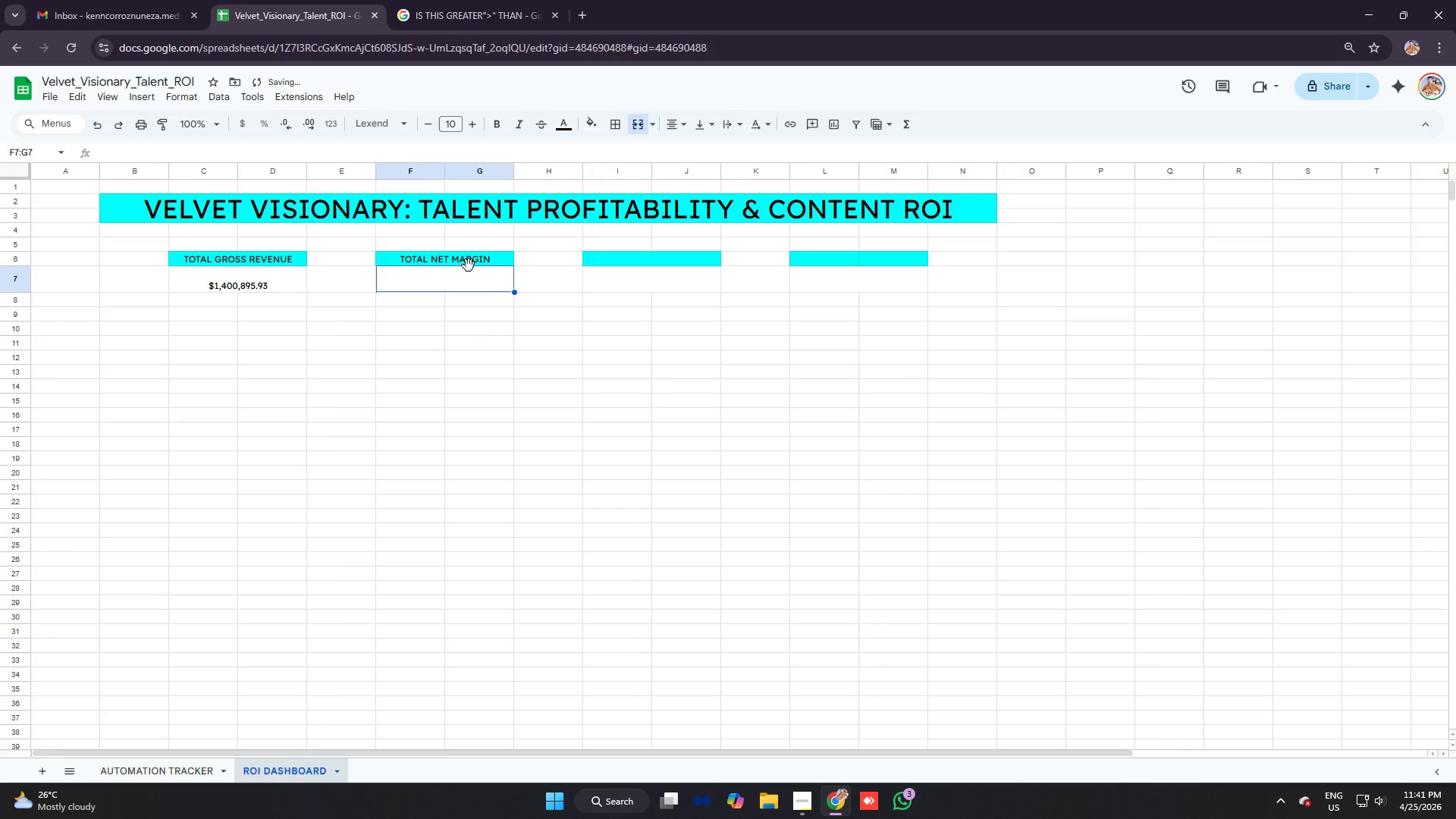 
left_click([155, 778])
 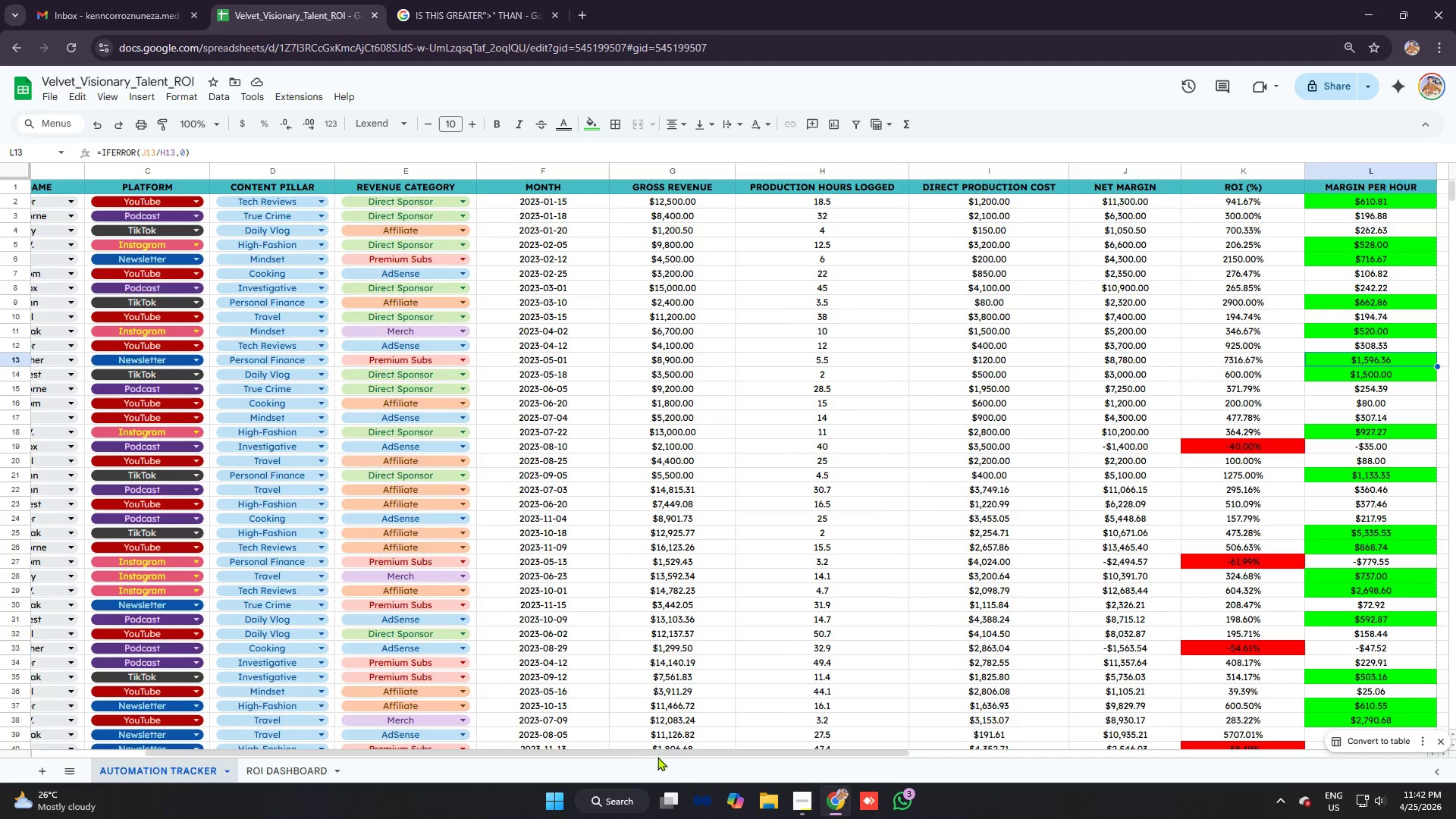 
left_click_drag(start_coordinate=[658, 756], to_coordinate=[742, 774])
 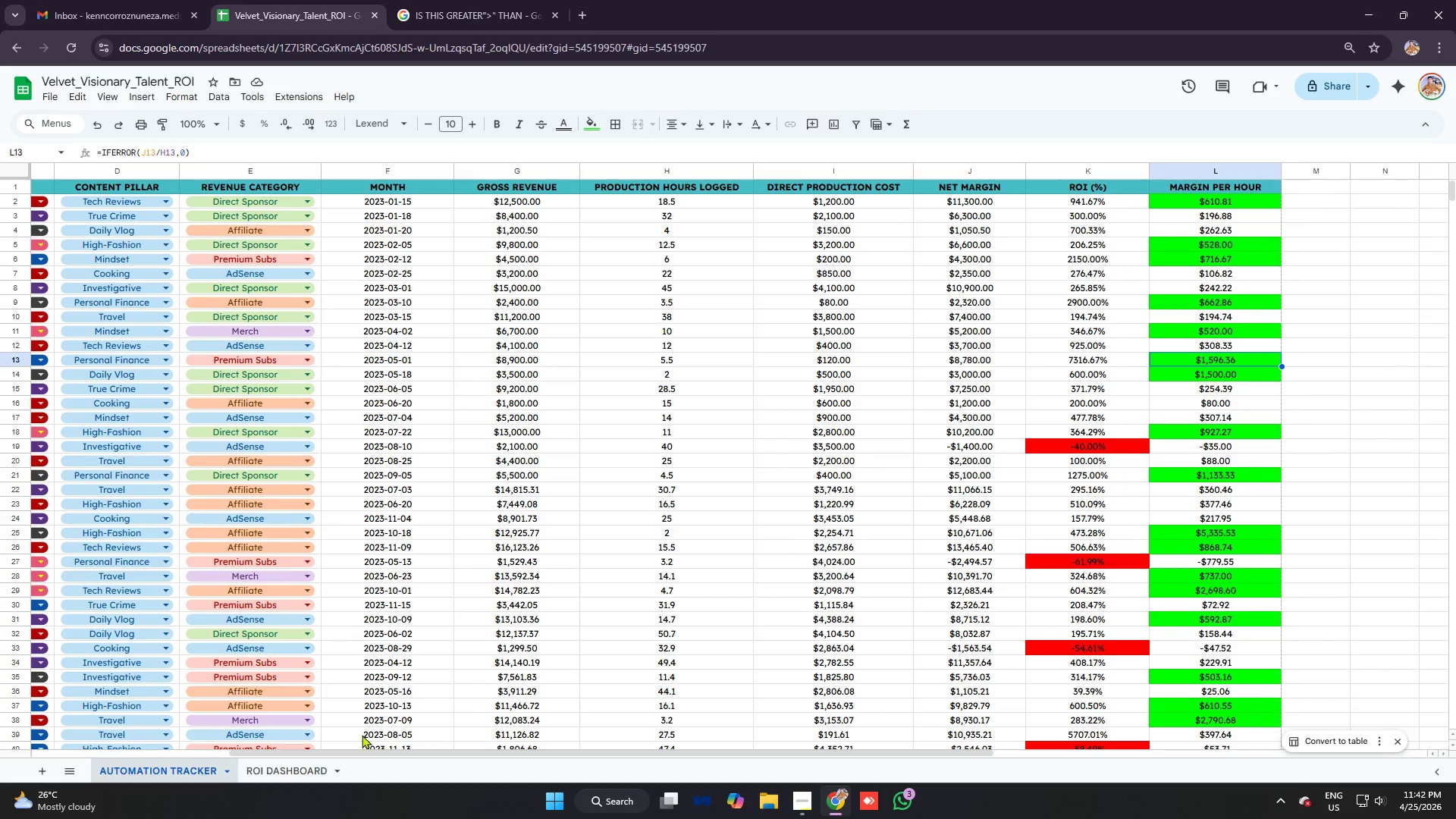 
left_click_drag(start_coordinate=[362, 752], to_coordinate=[278, 738])
 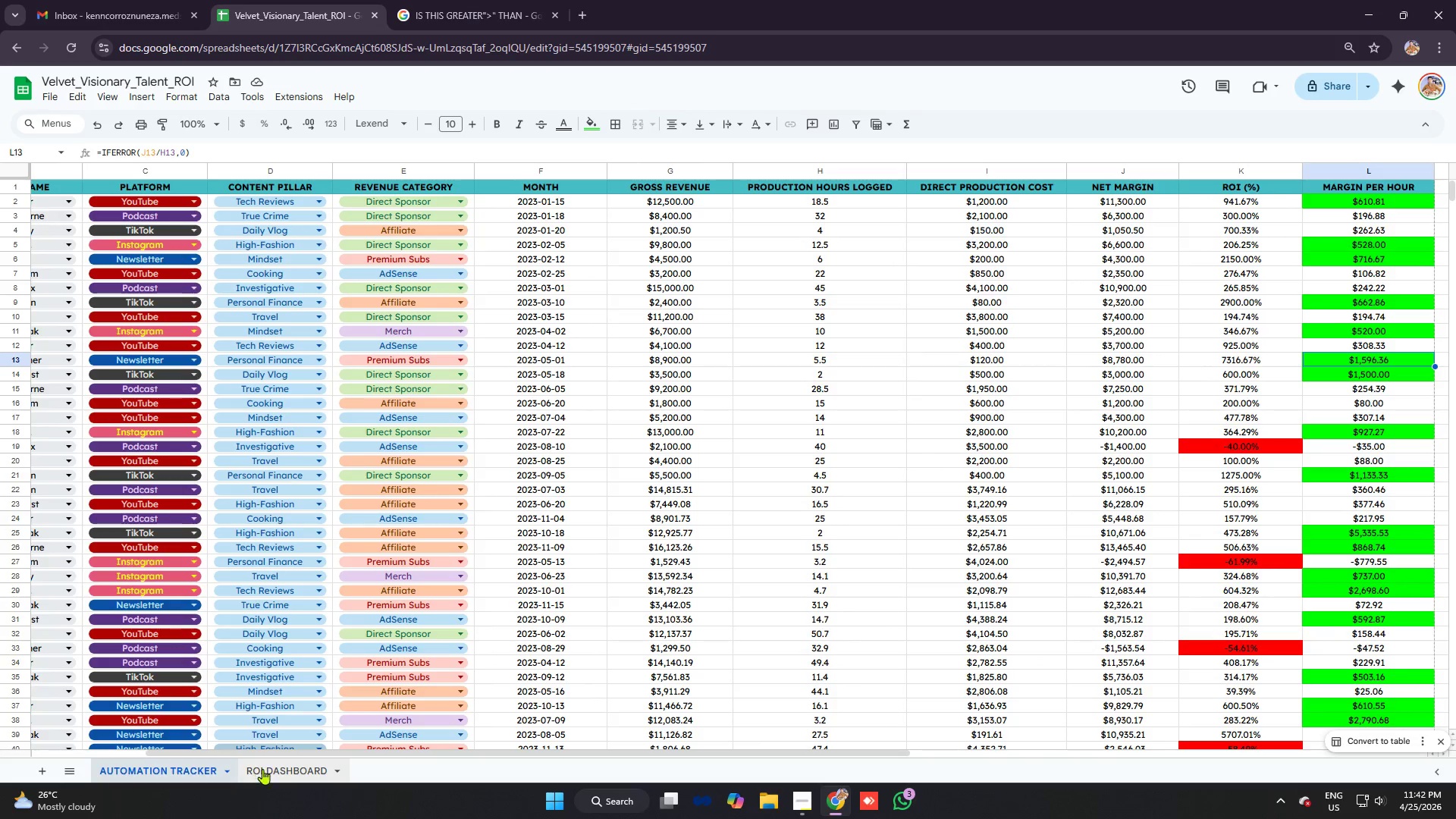 
left_click([271, 769])
 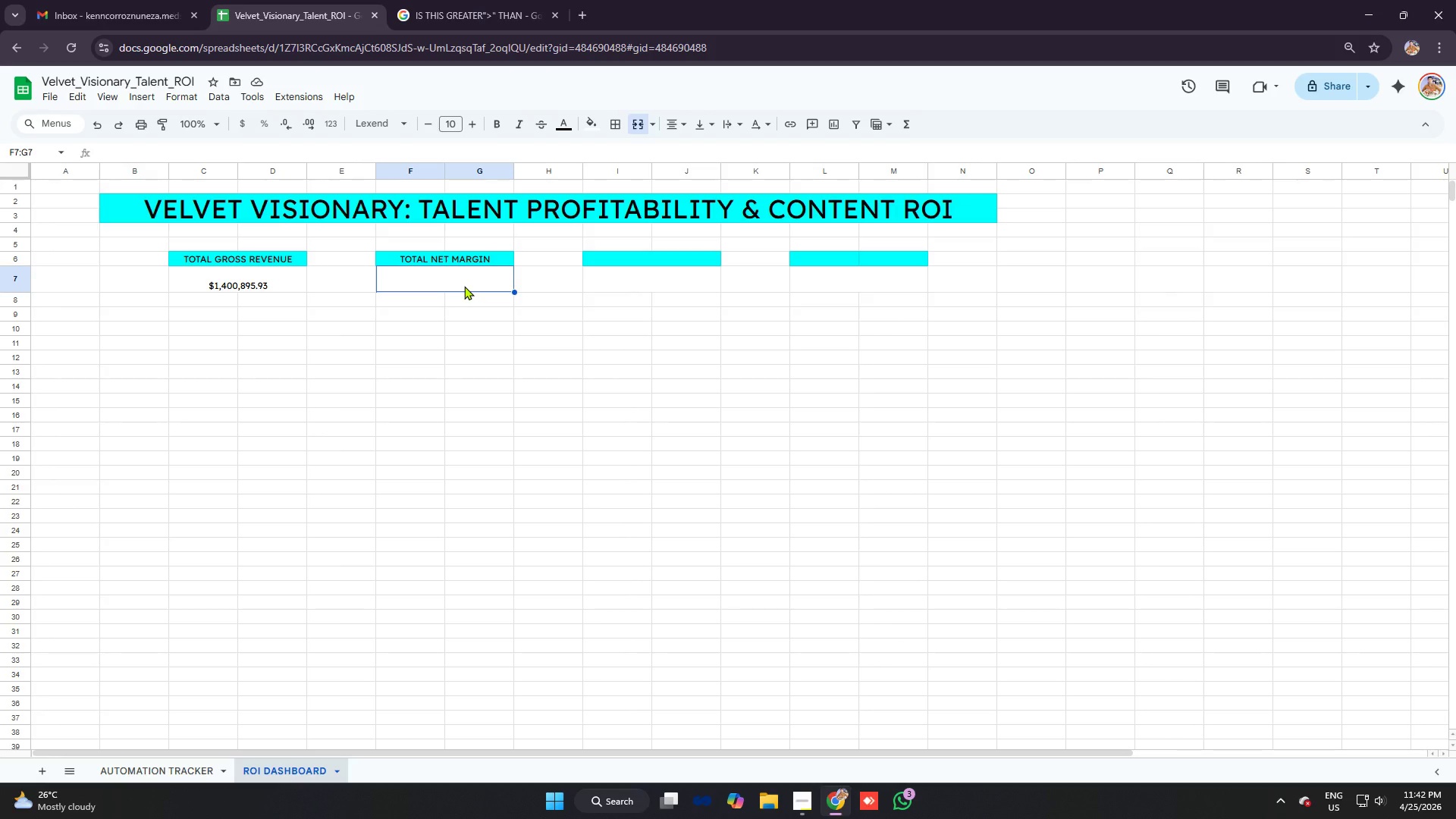 
type(=sum)
key(Tab)
type('automation tracker'!)
 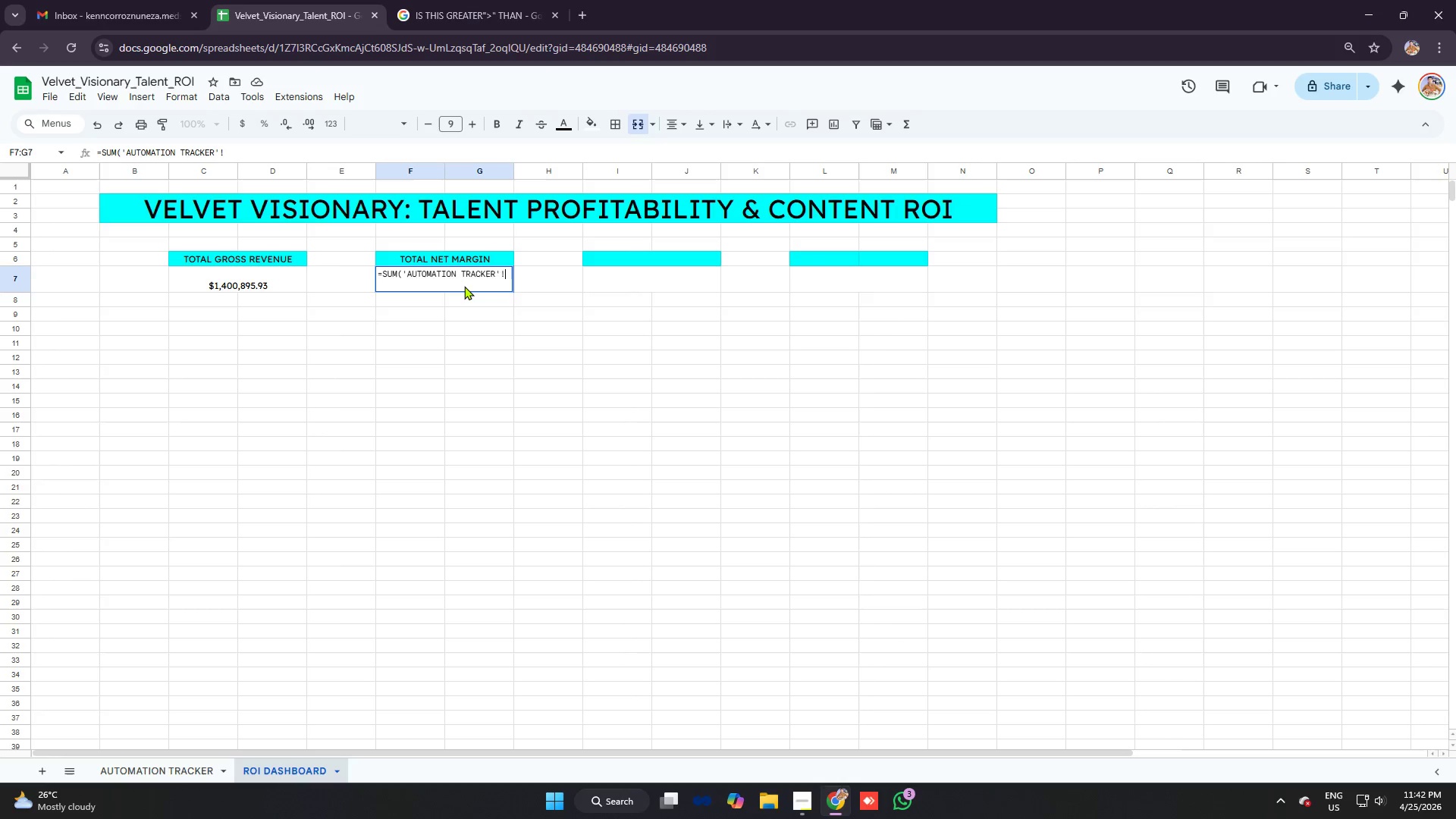 
wait(6.05)
 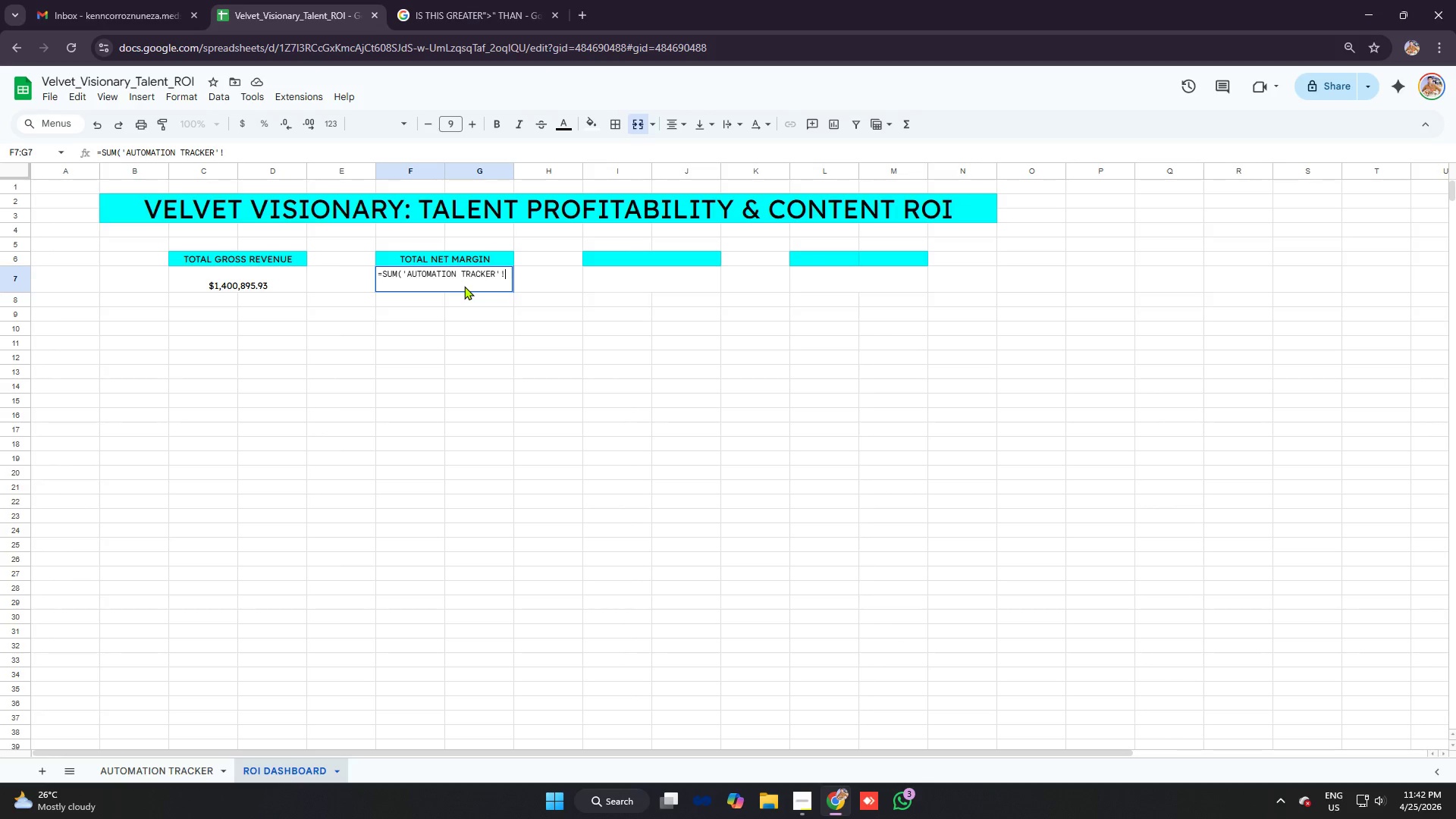 
key(J)
 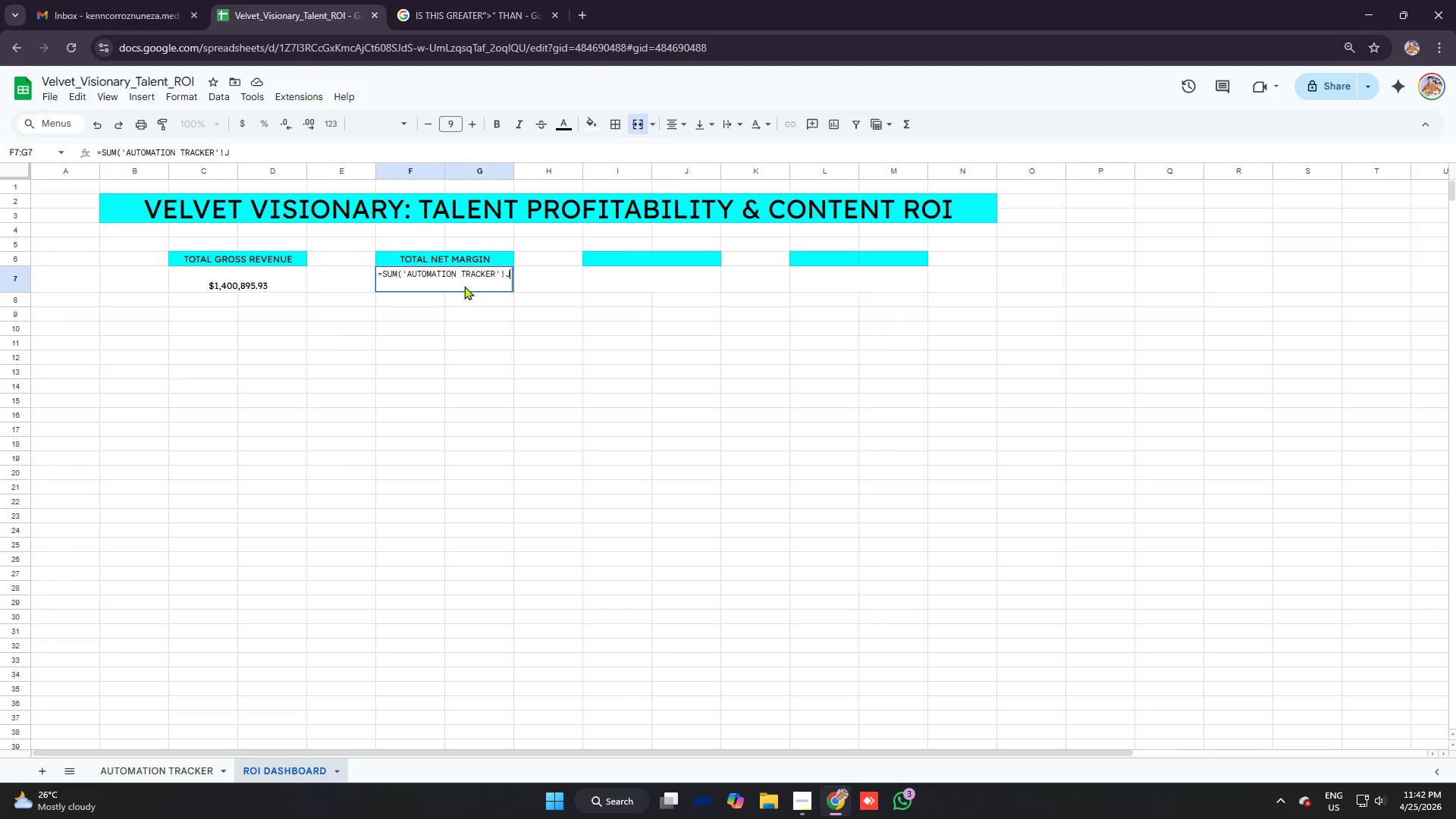 
key(Shift+Semicolon)
 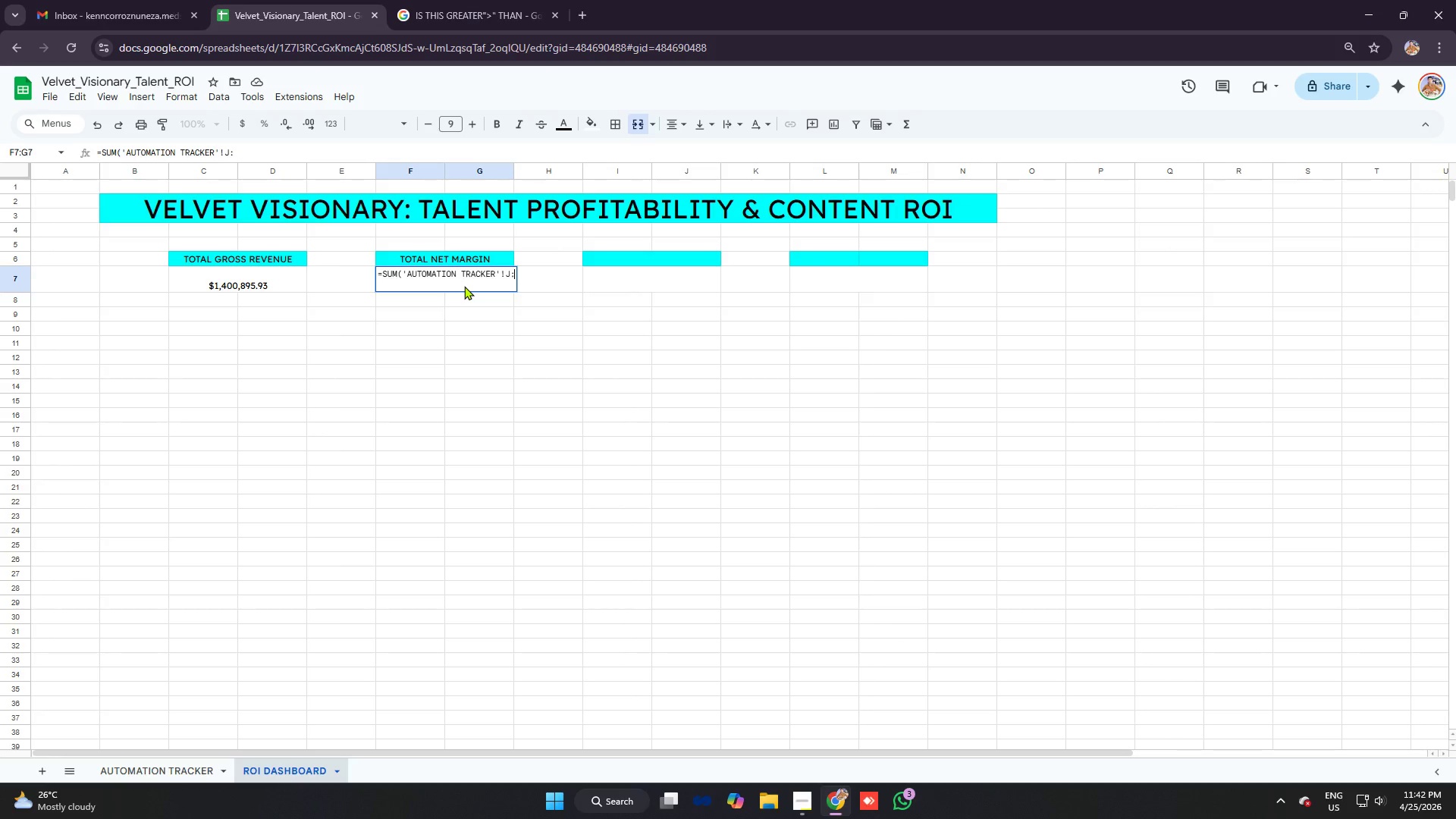 
key(J)
 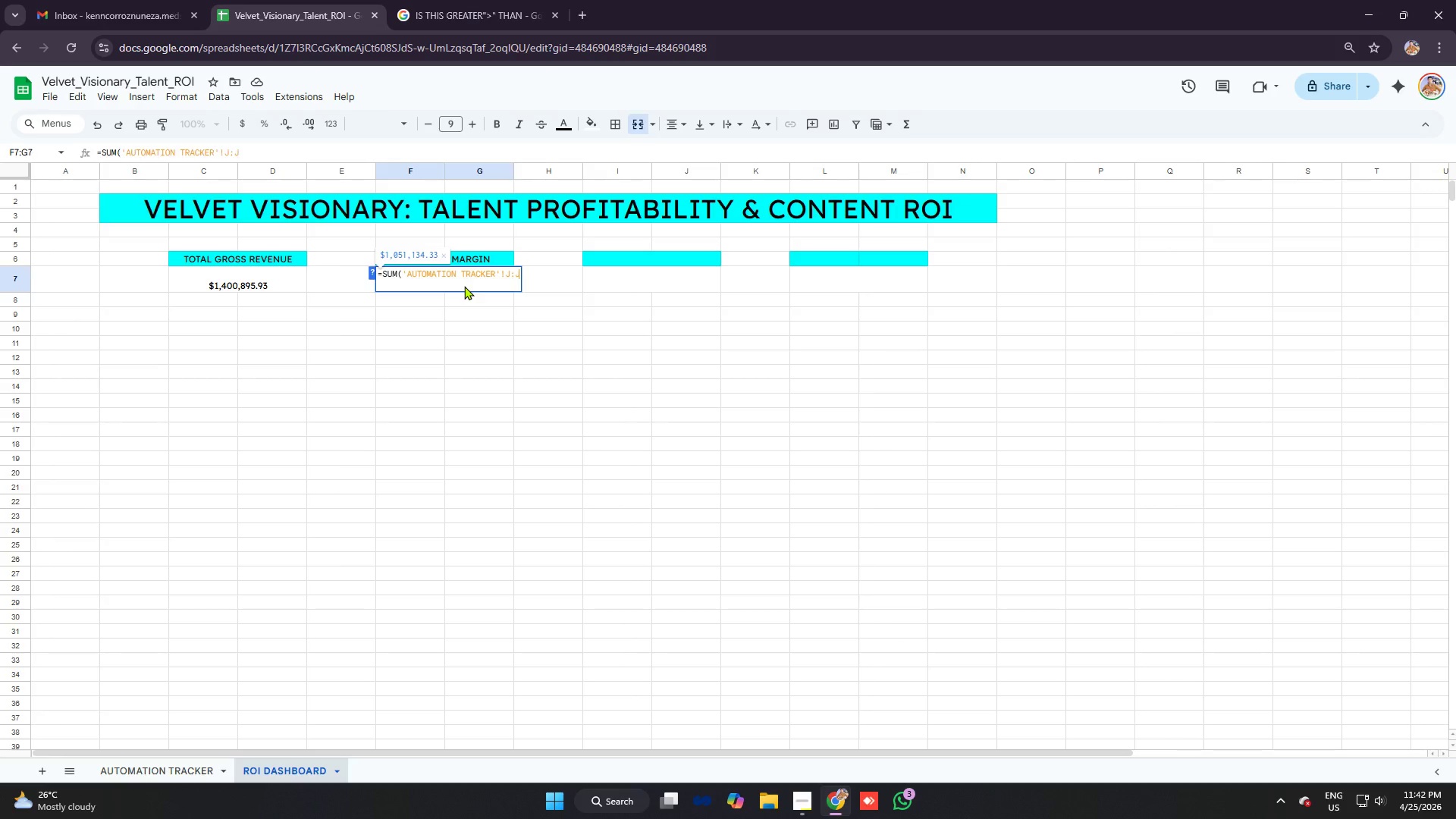 
key(Enter)
 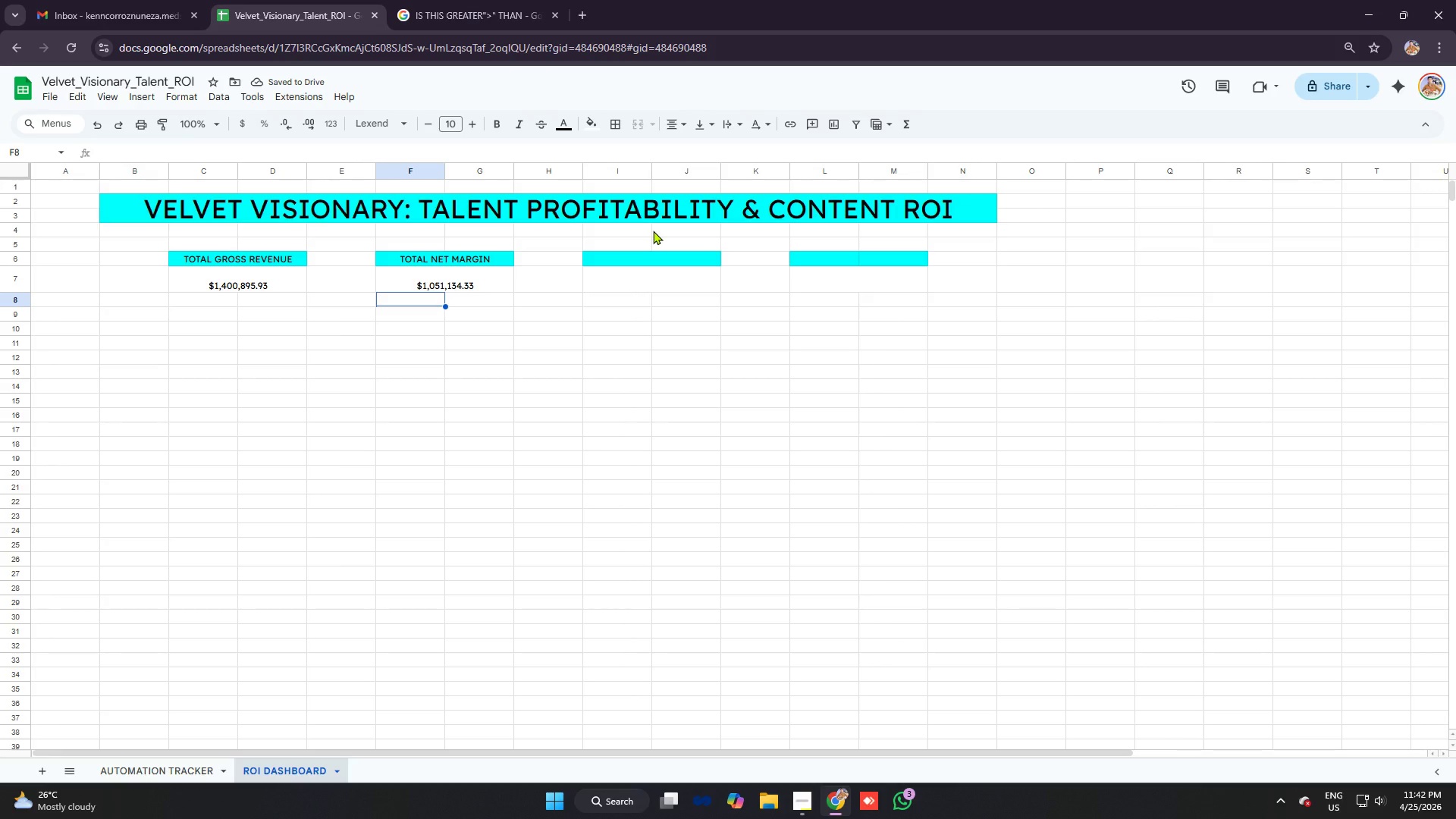 
wait(5.17)
 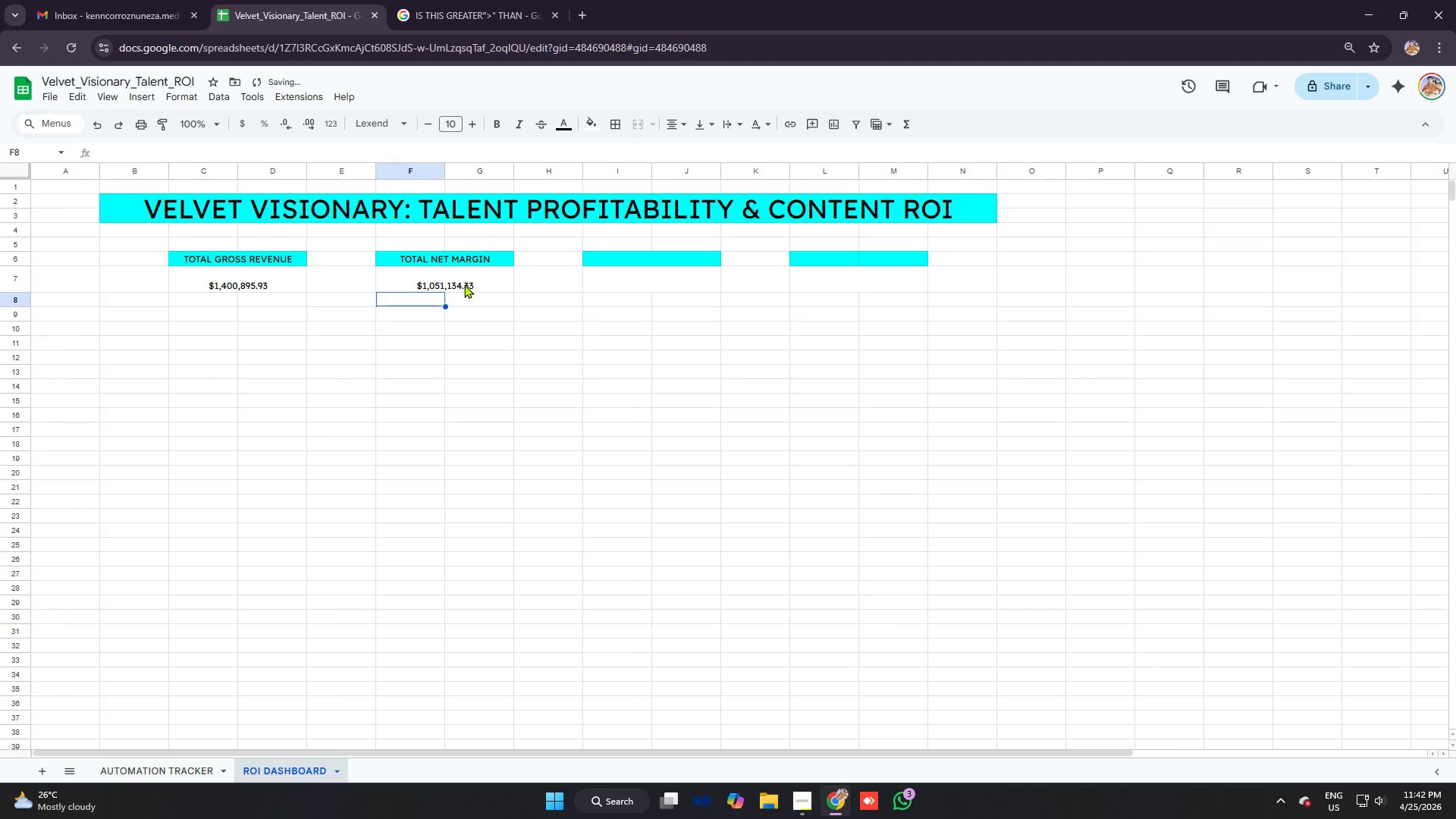 
left_click([679, 262])
 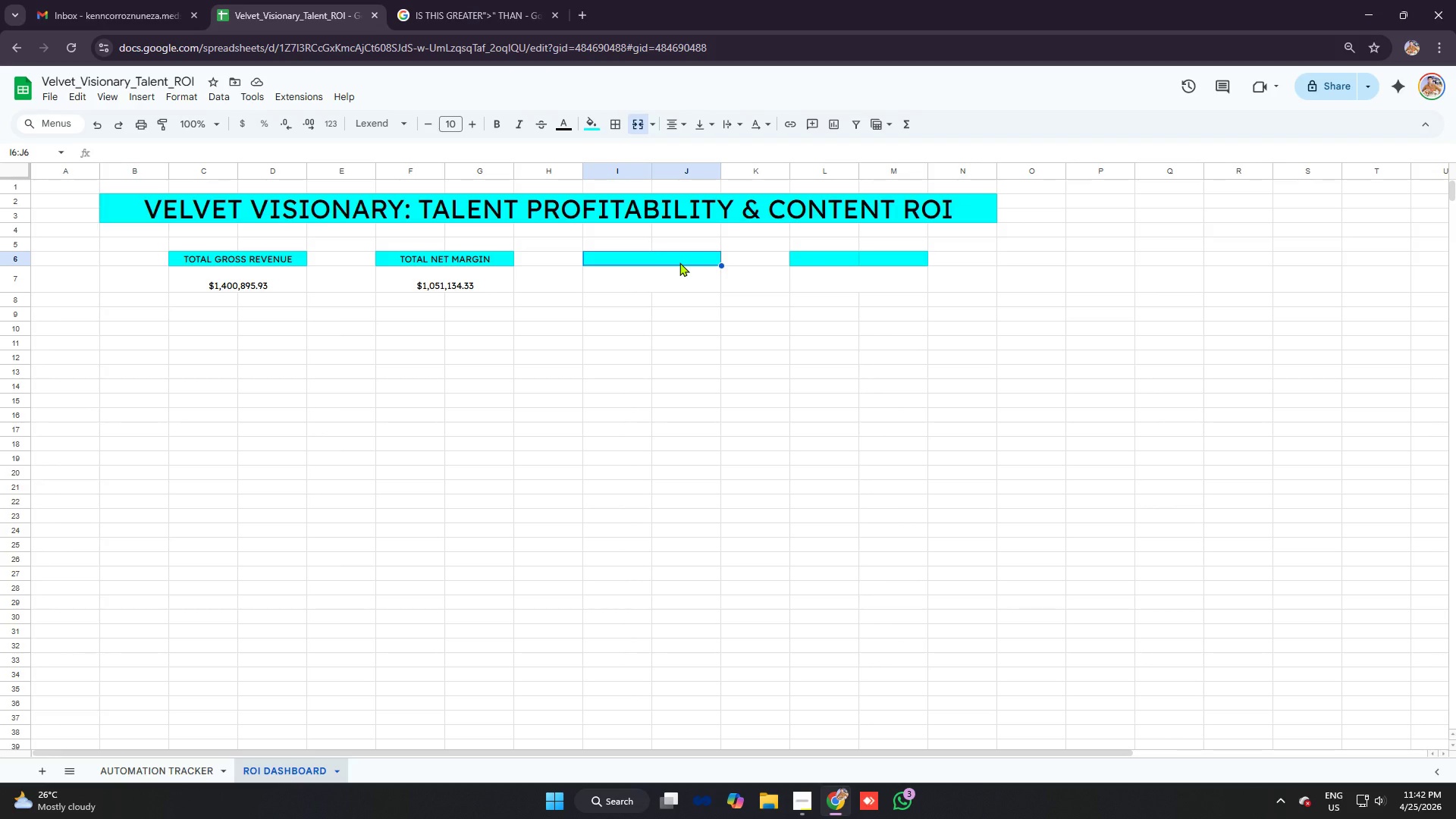 
type(aberage)
key(Backspace)
key(Backspace)
 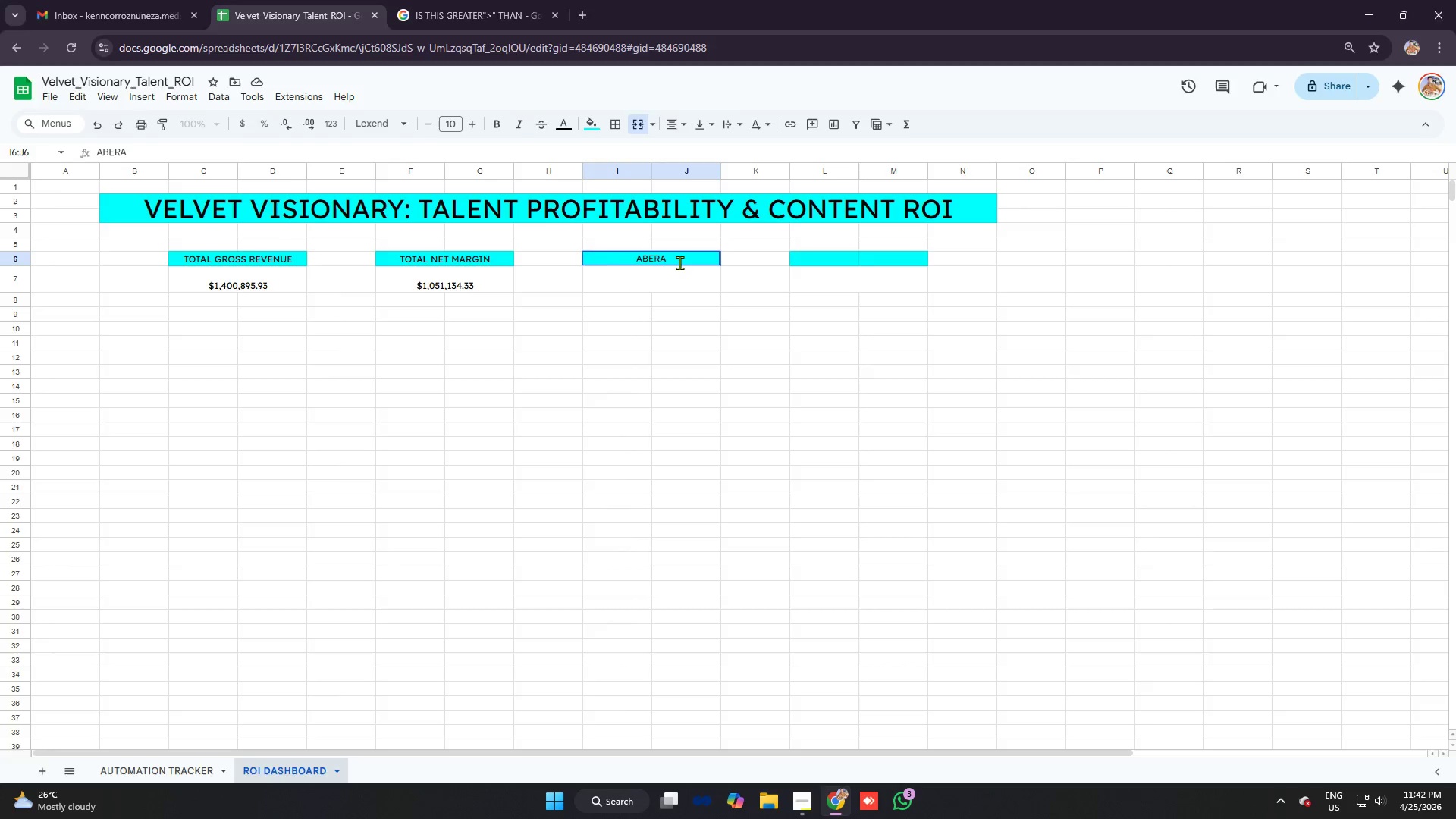 
key(Alt+AltLeft)
 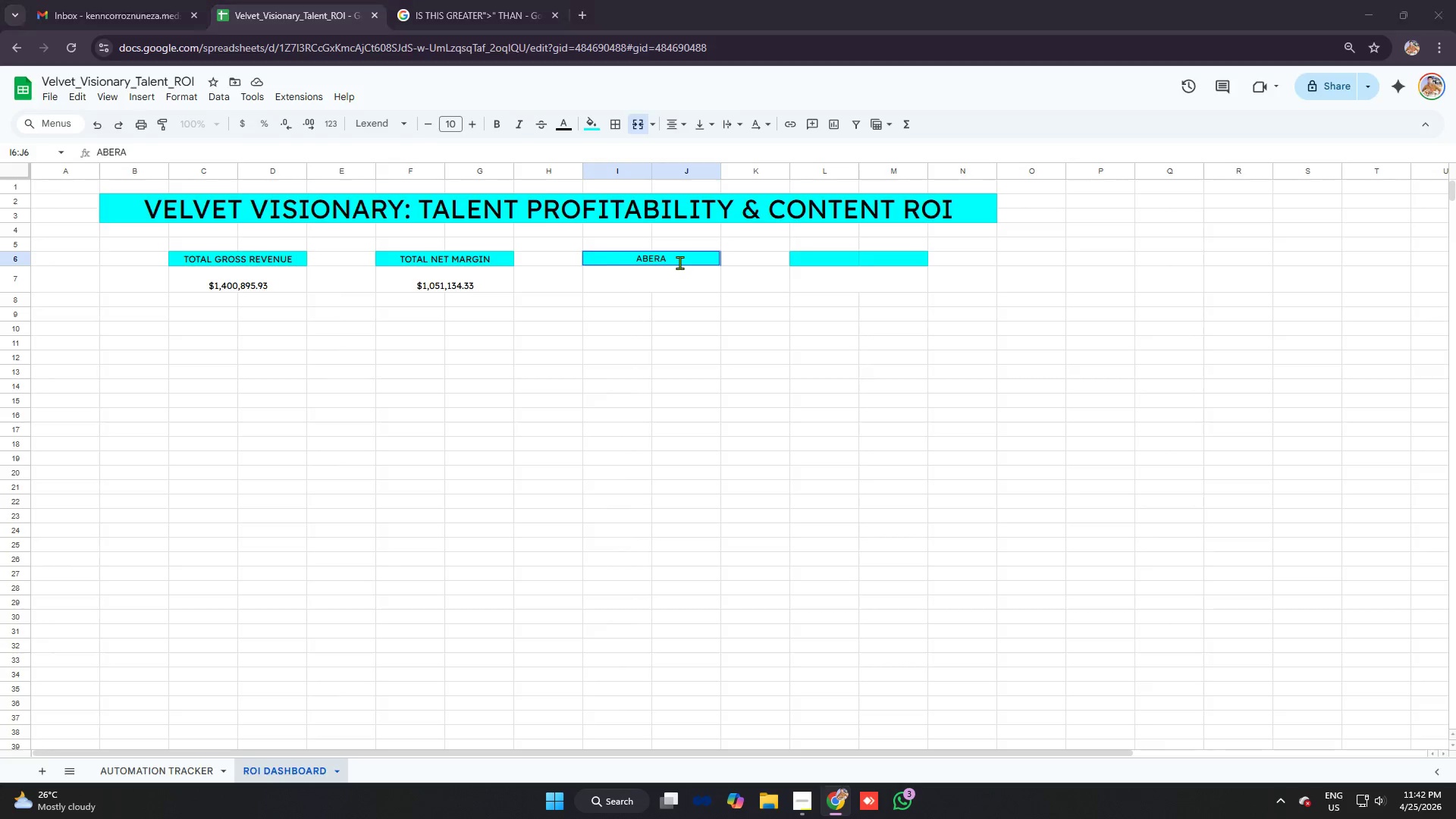 
key(Alt+Tab)